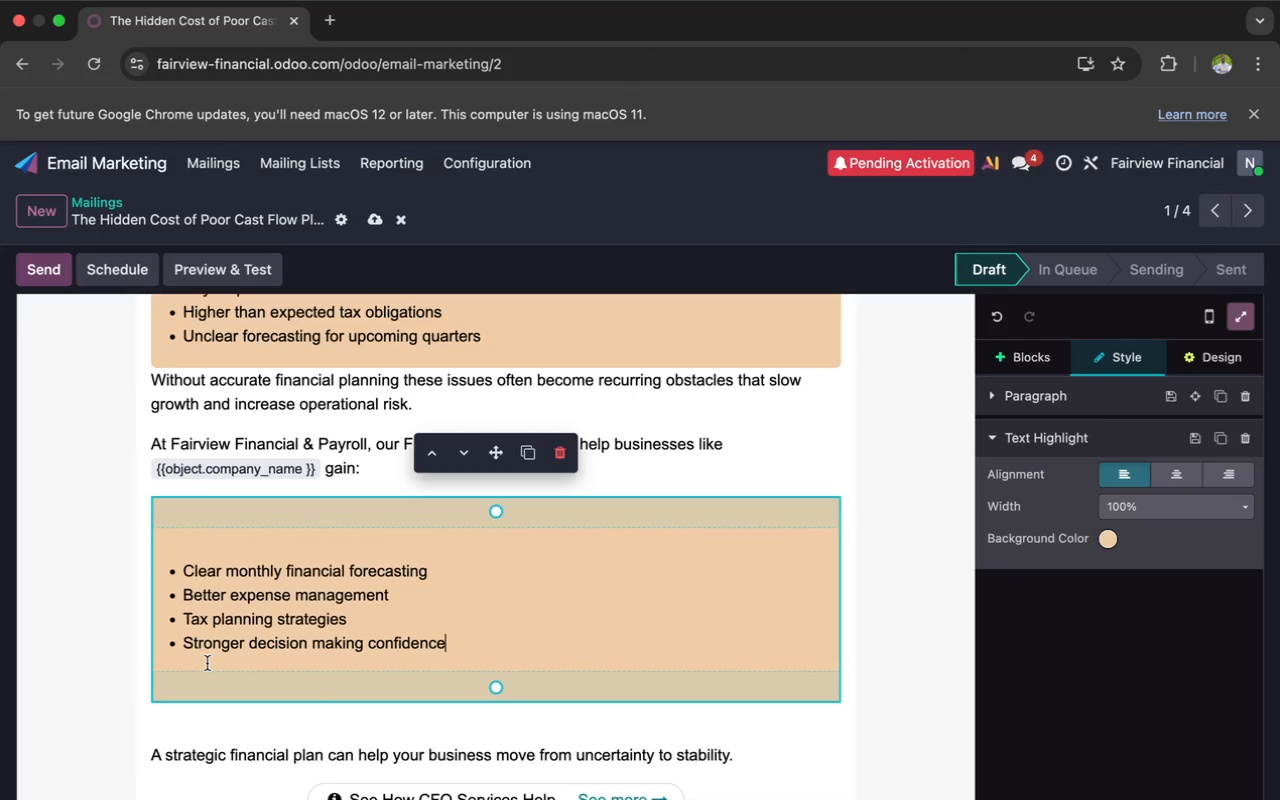 
left_click_drag(start_coordinate=[493, 686], to_coordinate=[493, 658])
 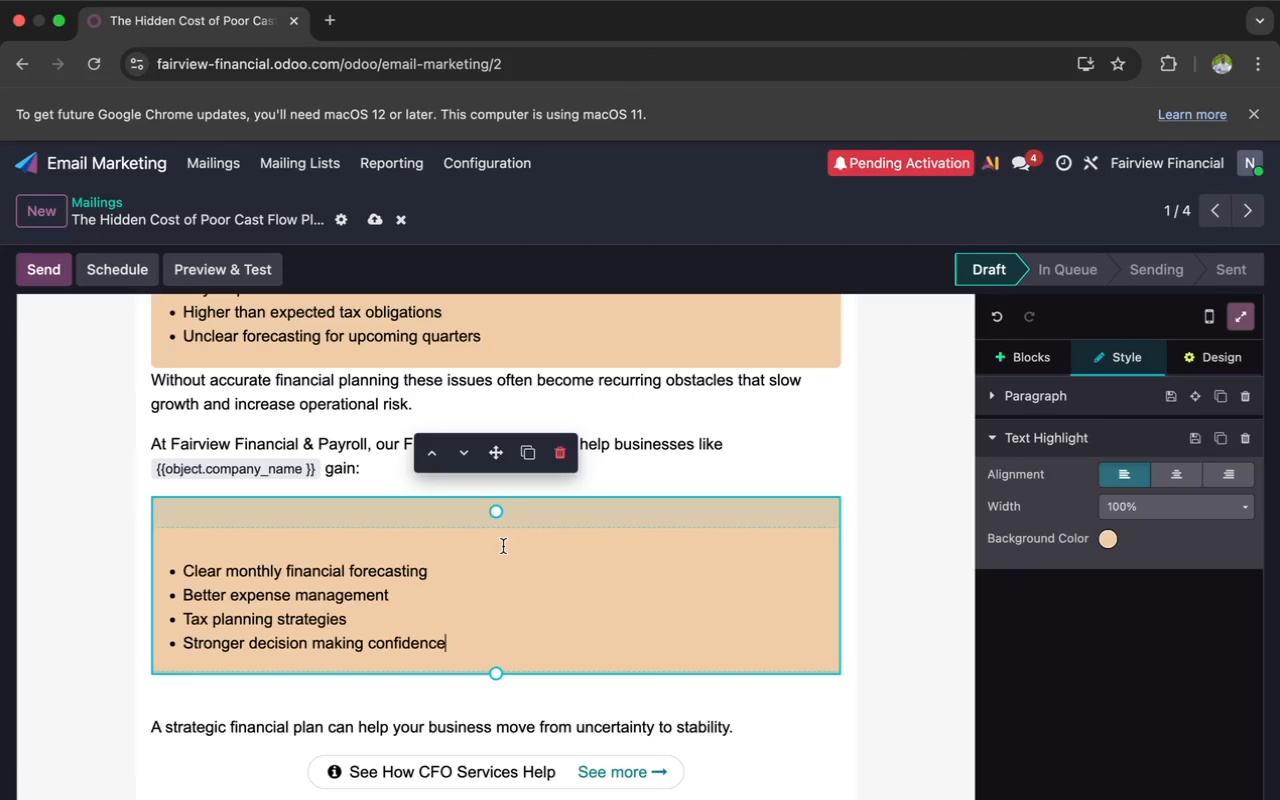 
left_click_drag(start_coordinate=[494, 521], to_coordinate=[487, 490])
 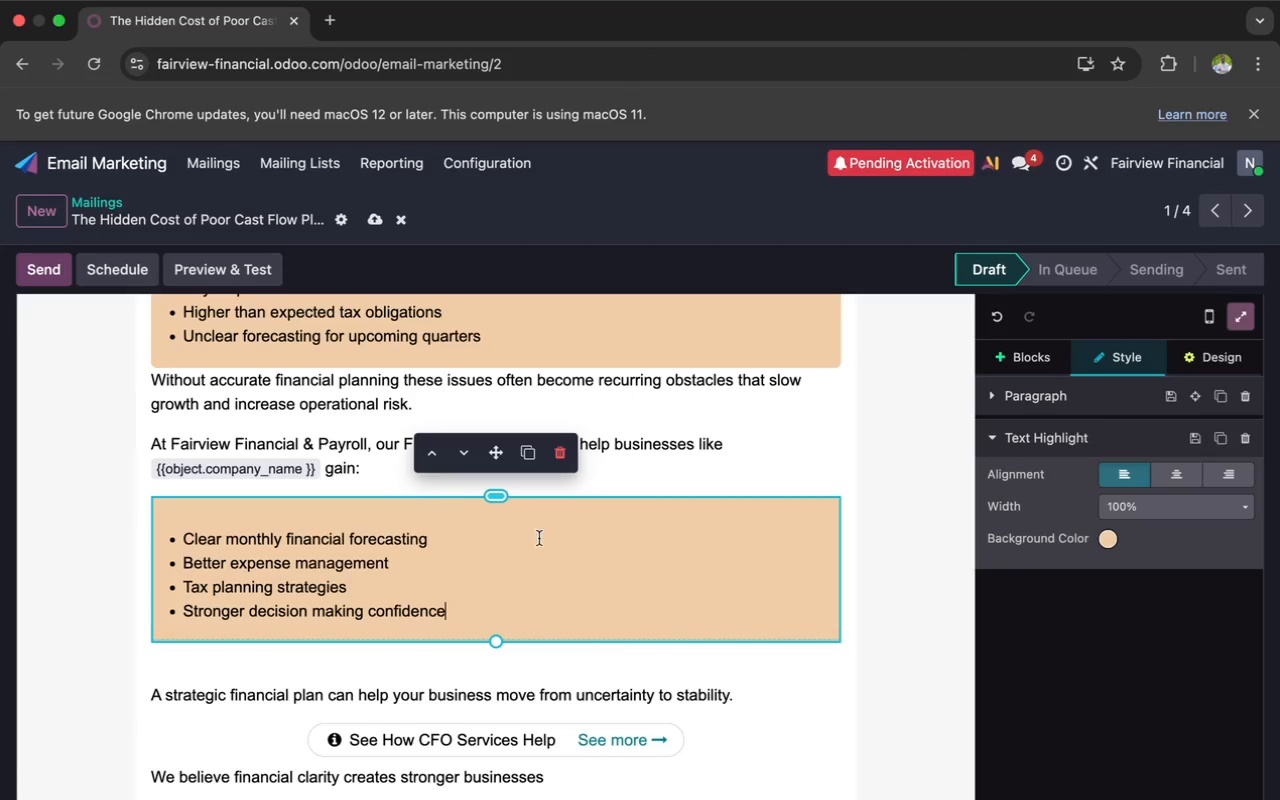 
left_click([556, 546])
 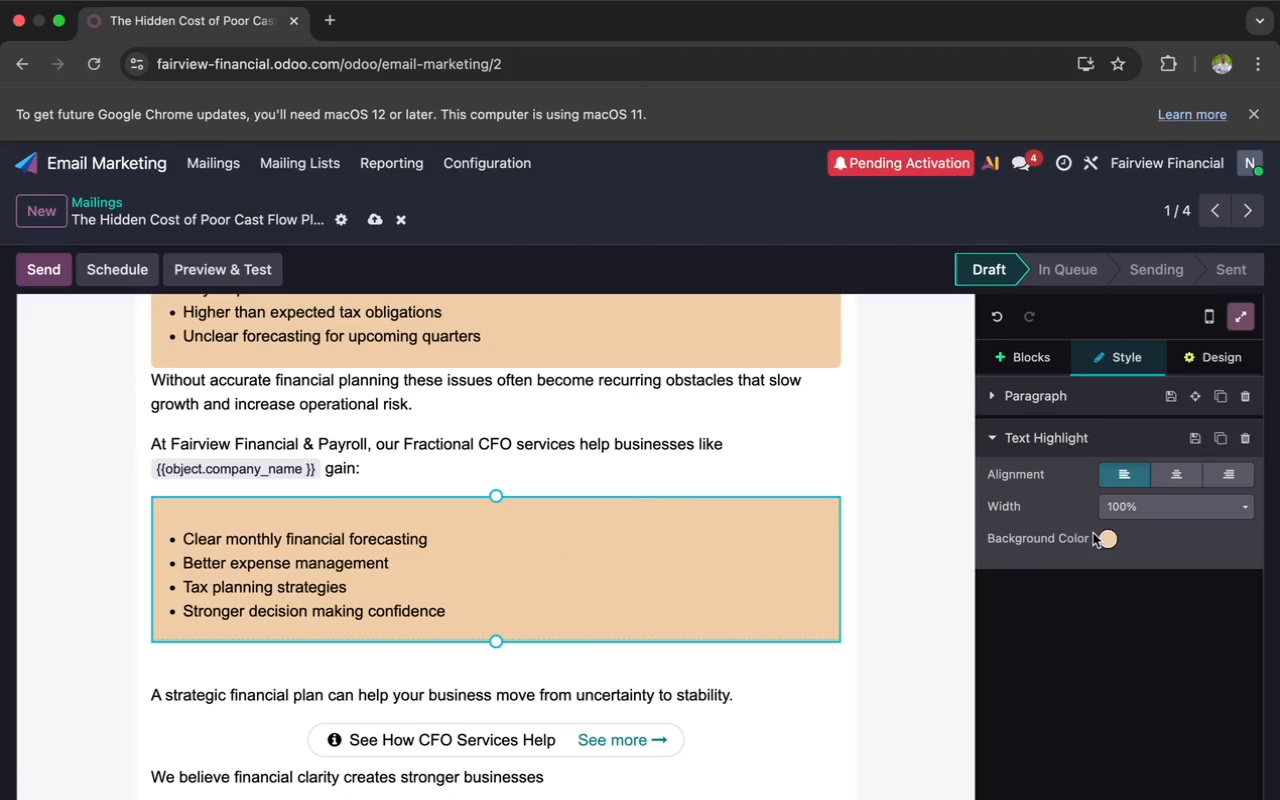 
left_click([1108, 538])
 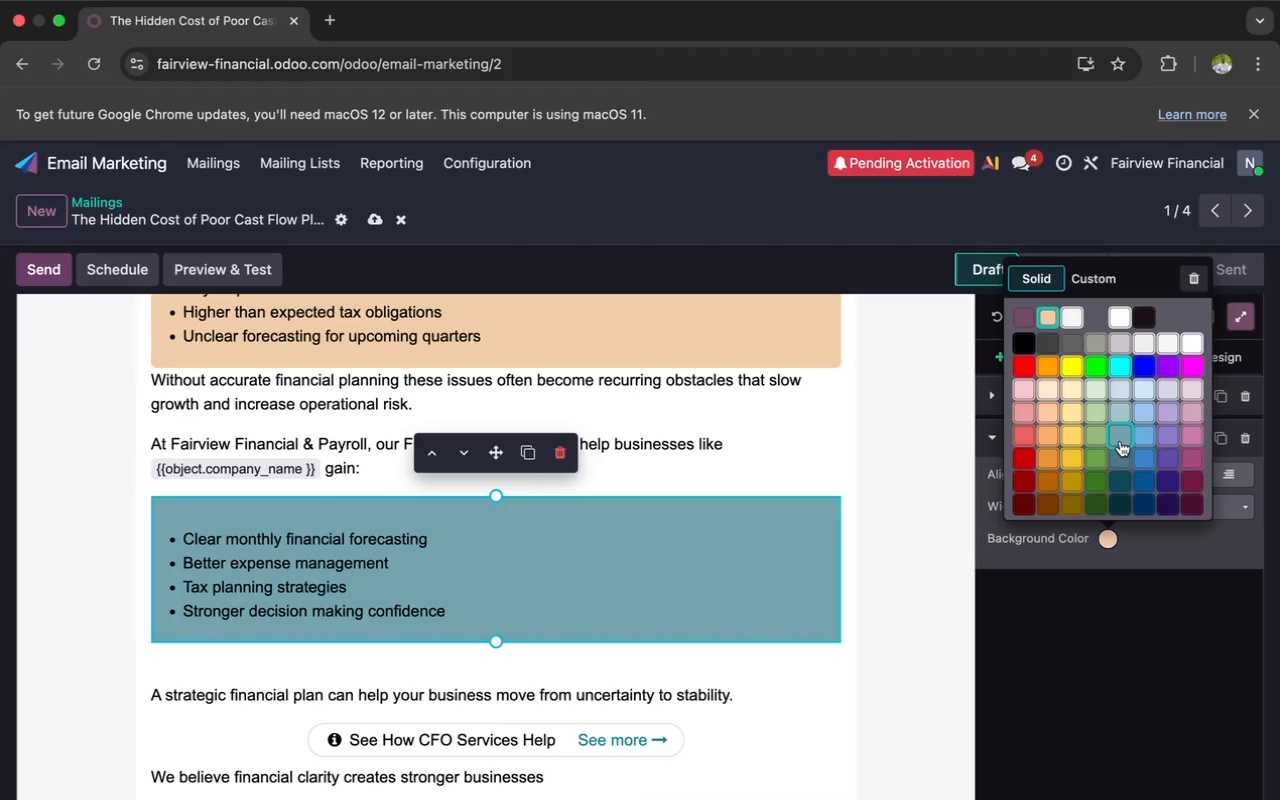 
left_click([1120, 441])
 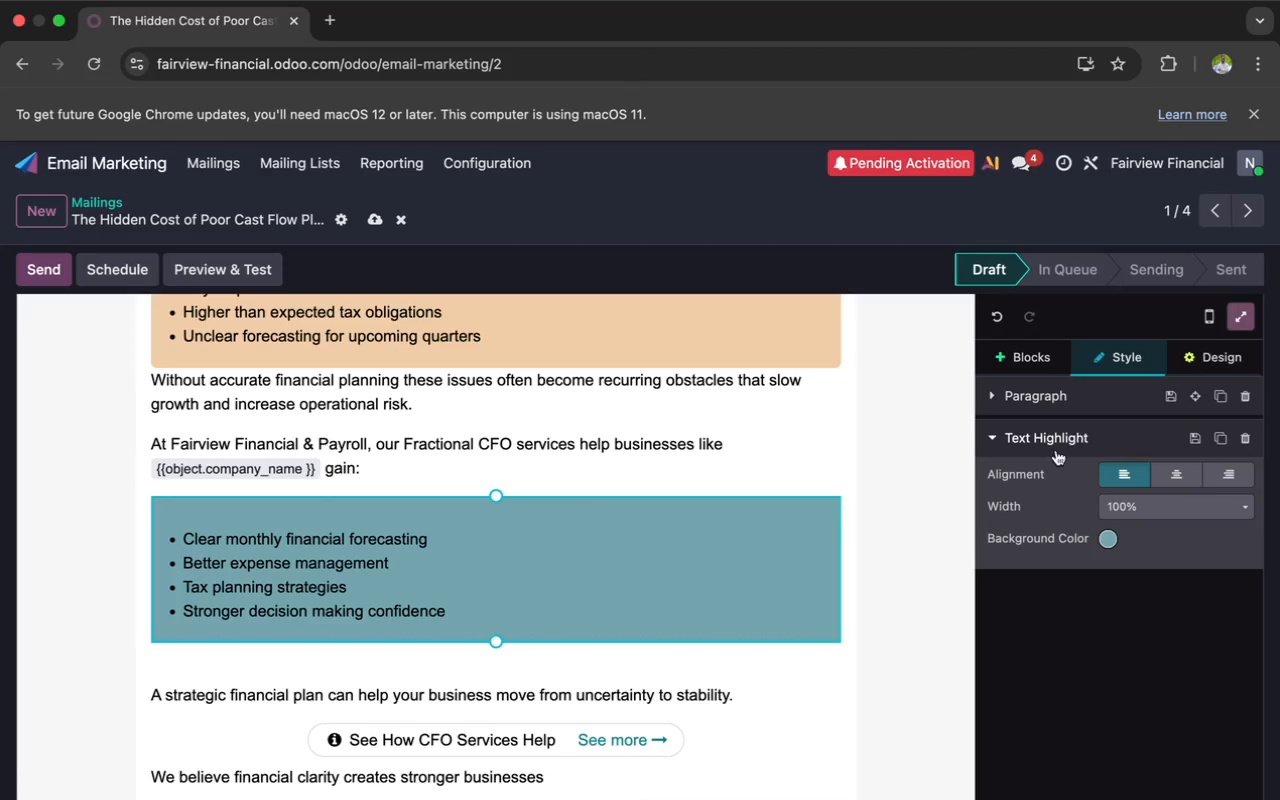 
scroll: coordinate [882, 483], scroll_direction: up, amount: 10.0
 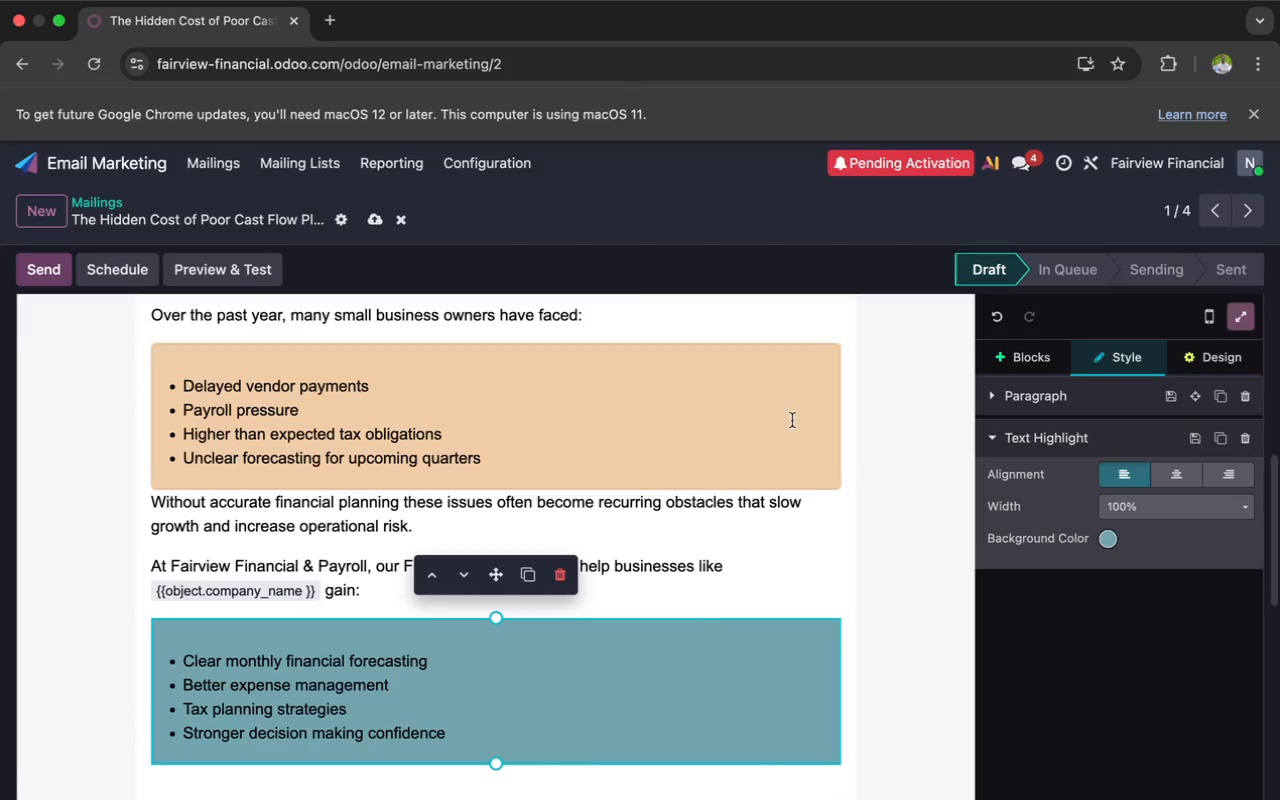 
left_click([758, 425])
 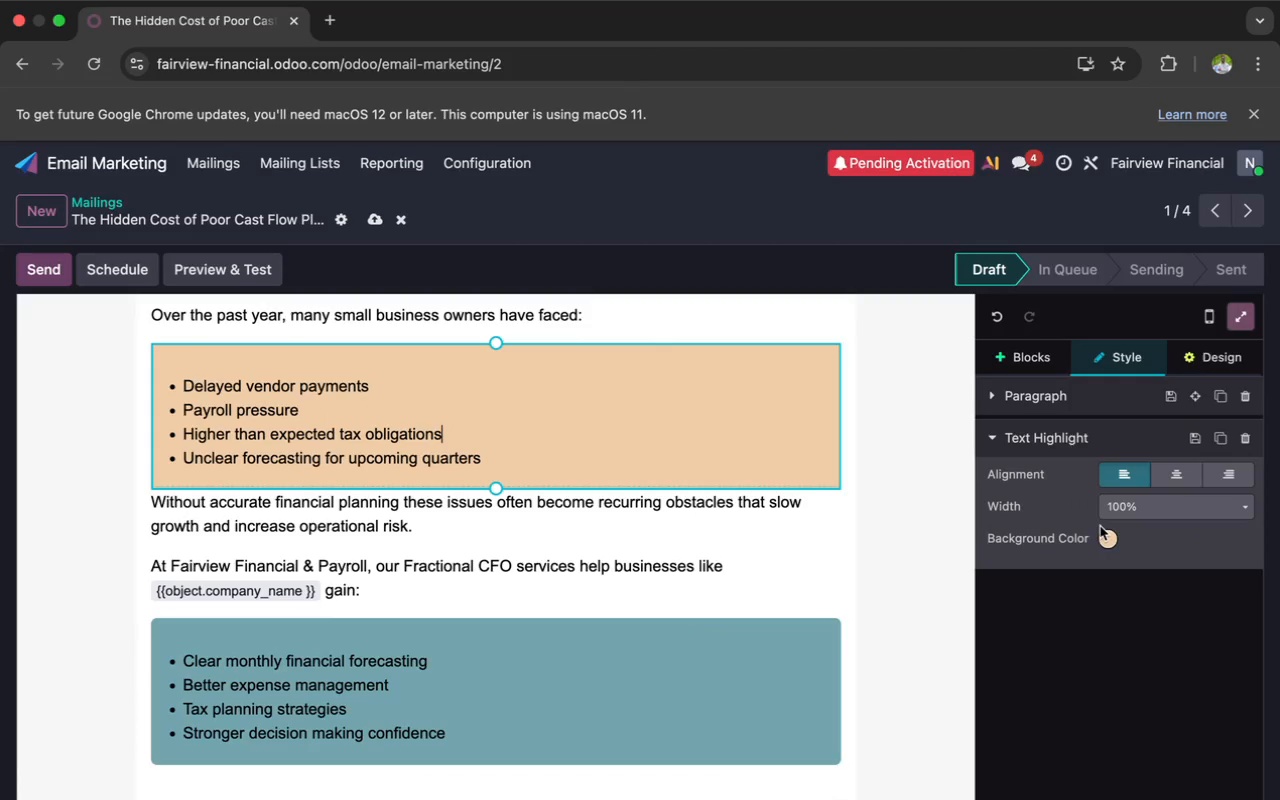 
left_click([1107, 536])
 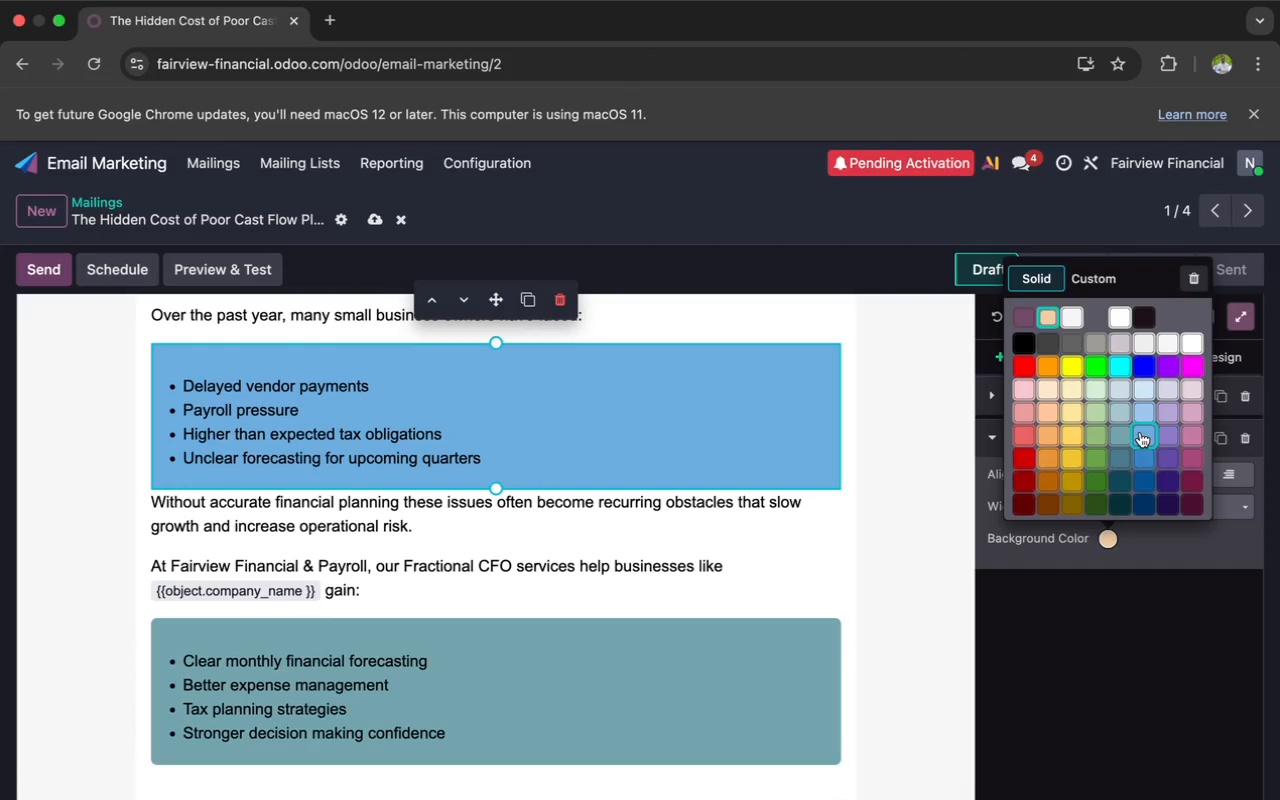 
left_click([1139, 433])
 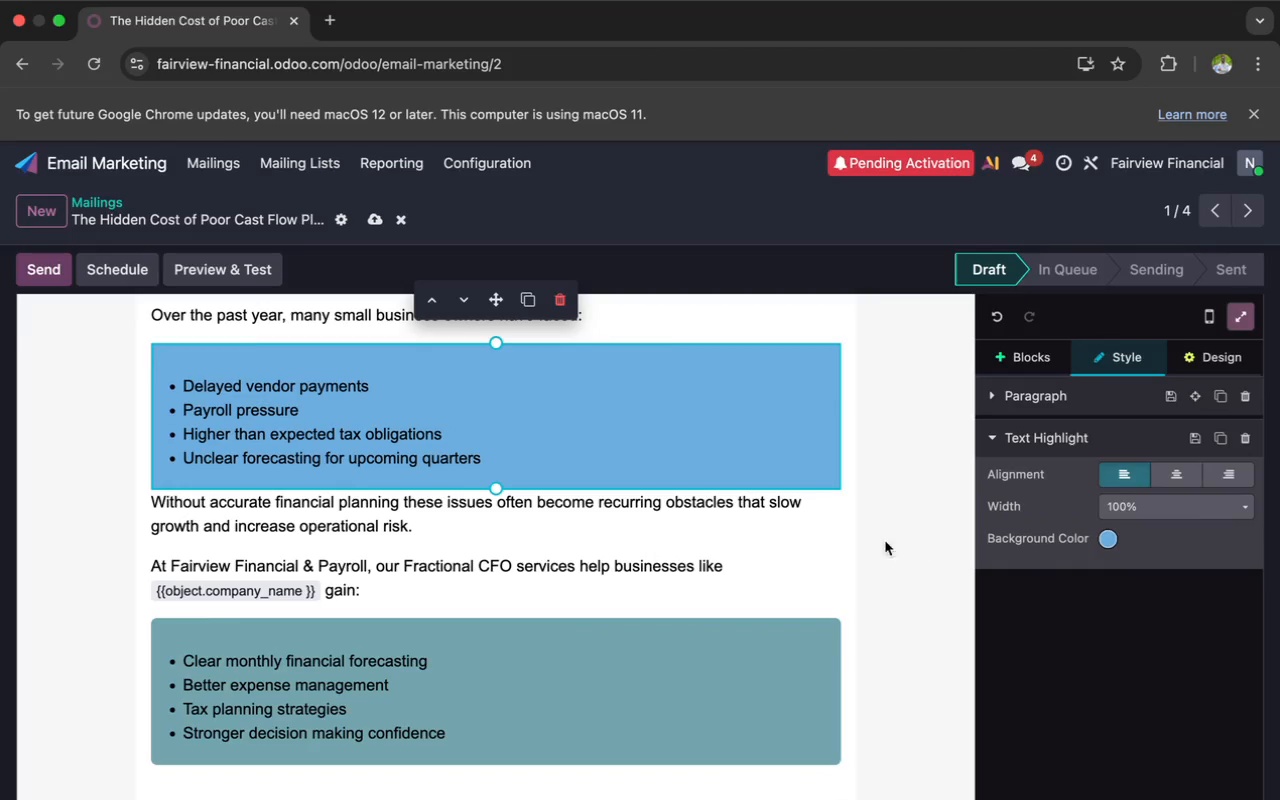 
scroll: coordinate [746, 587], scroll_direction: down, amount: 39.0
 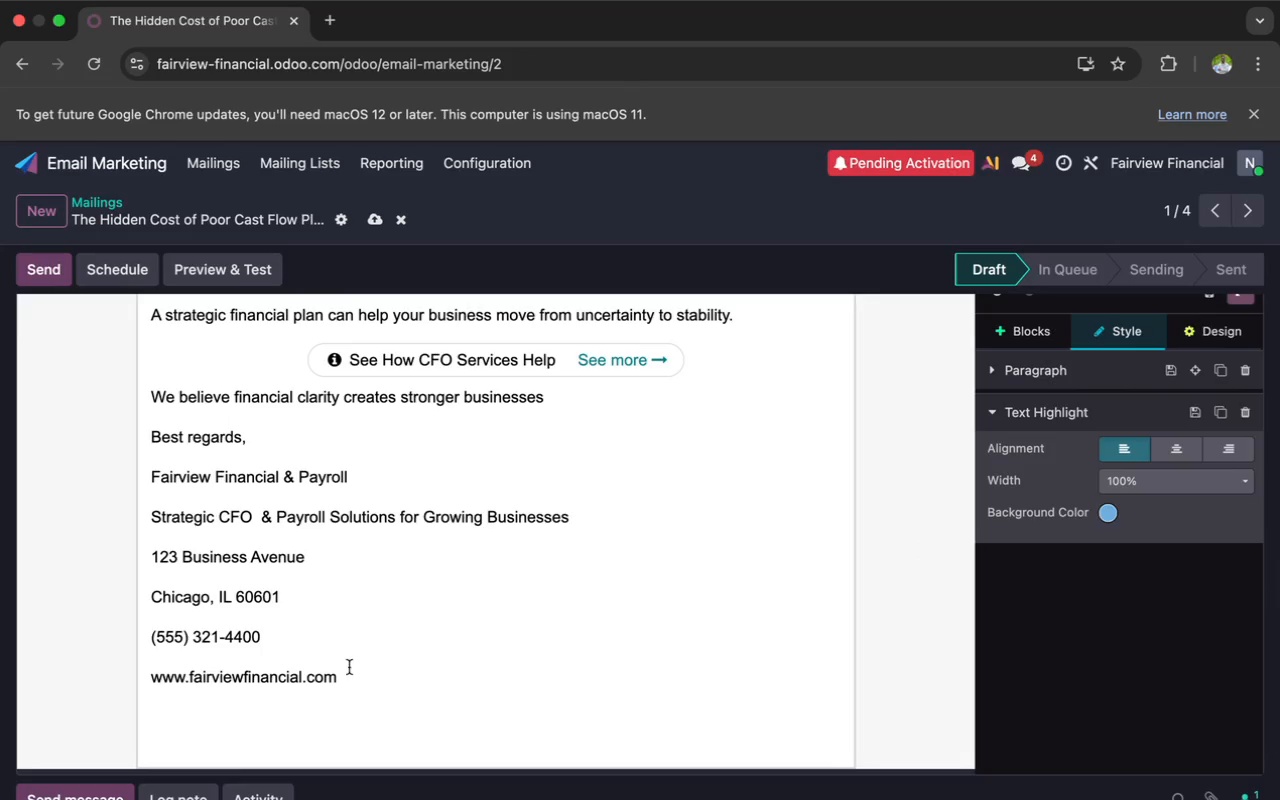 
left_click_drag(start_coordinate=[346, 679], to_coordinate=[145, 404])
 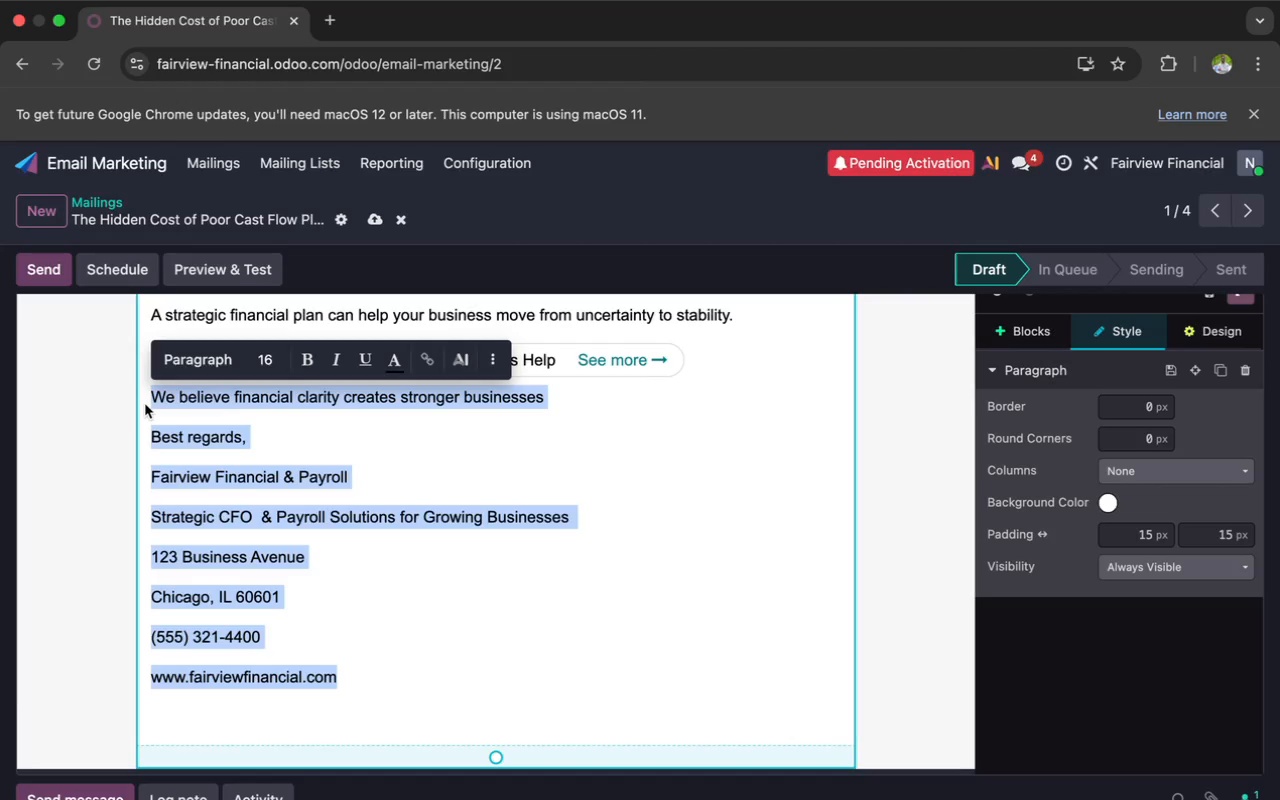 
wait(5.04)
 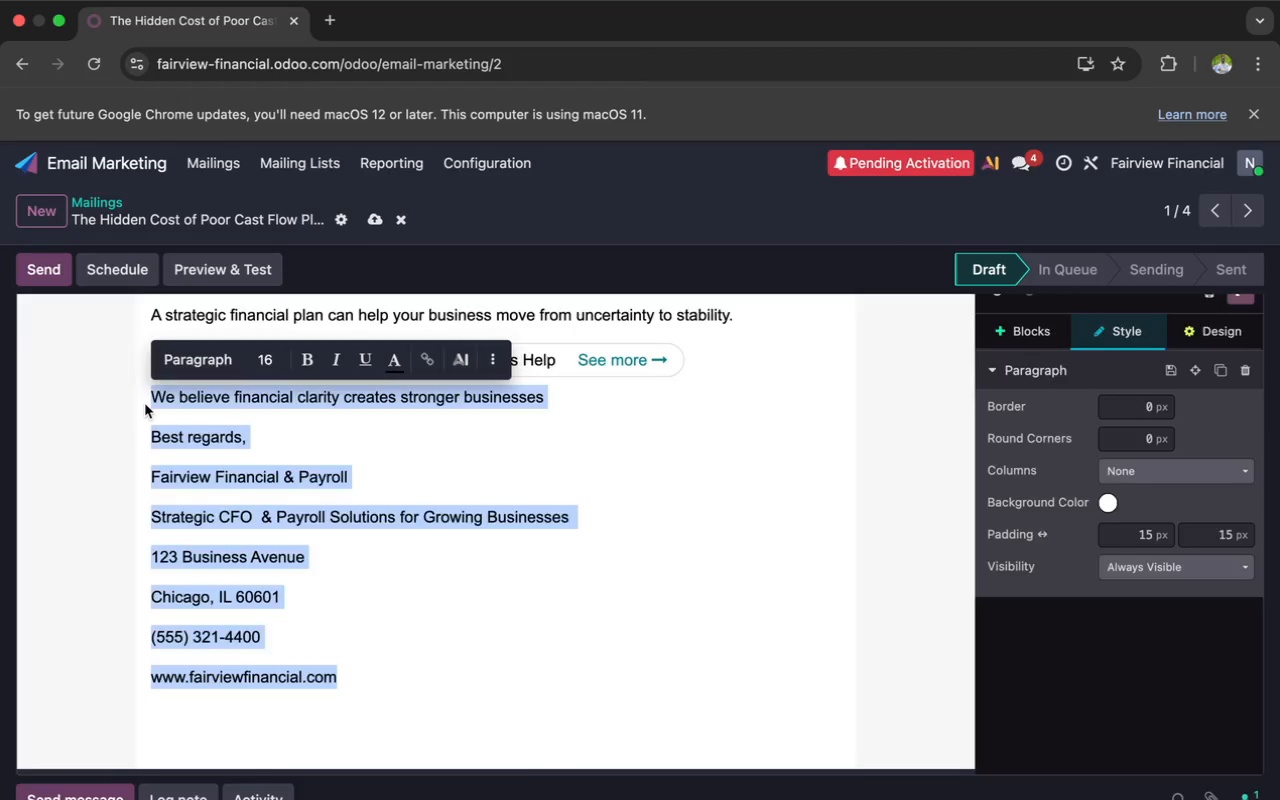 
key(Meta+X)
 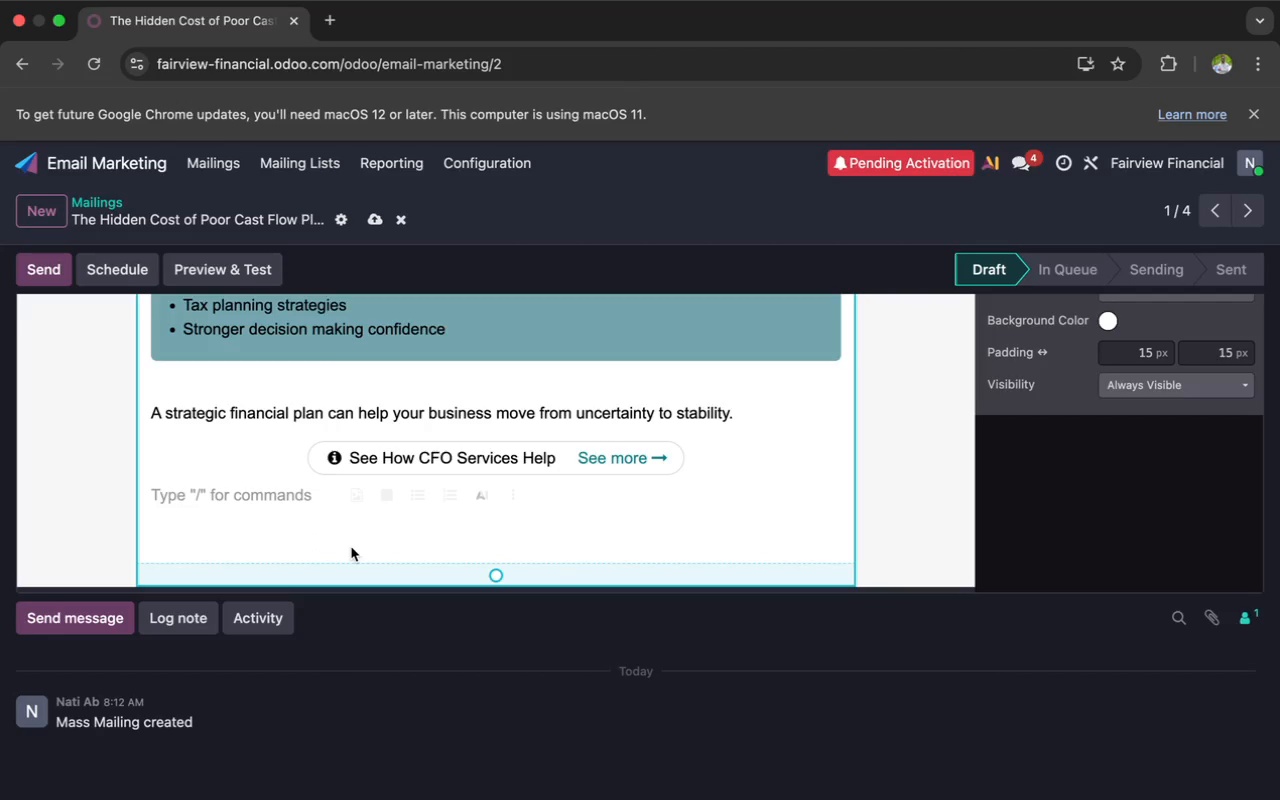 
left_click_drag(start_coordinate=[485, 573], to_coordinate=[488, 555])
 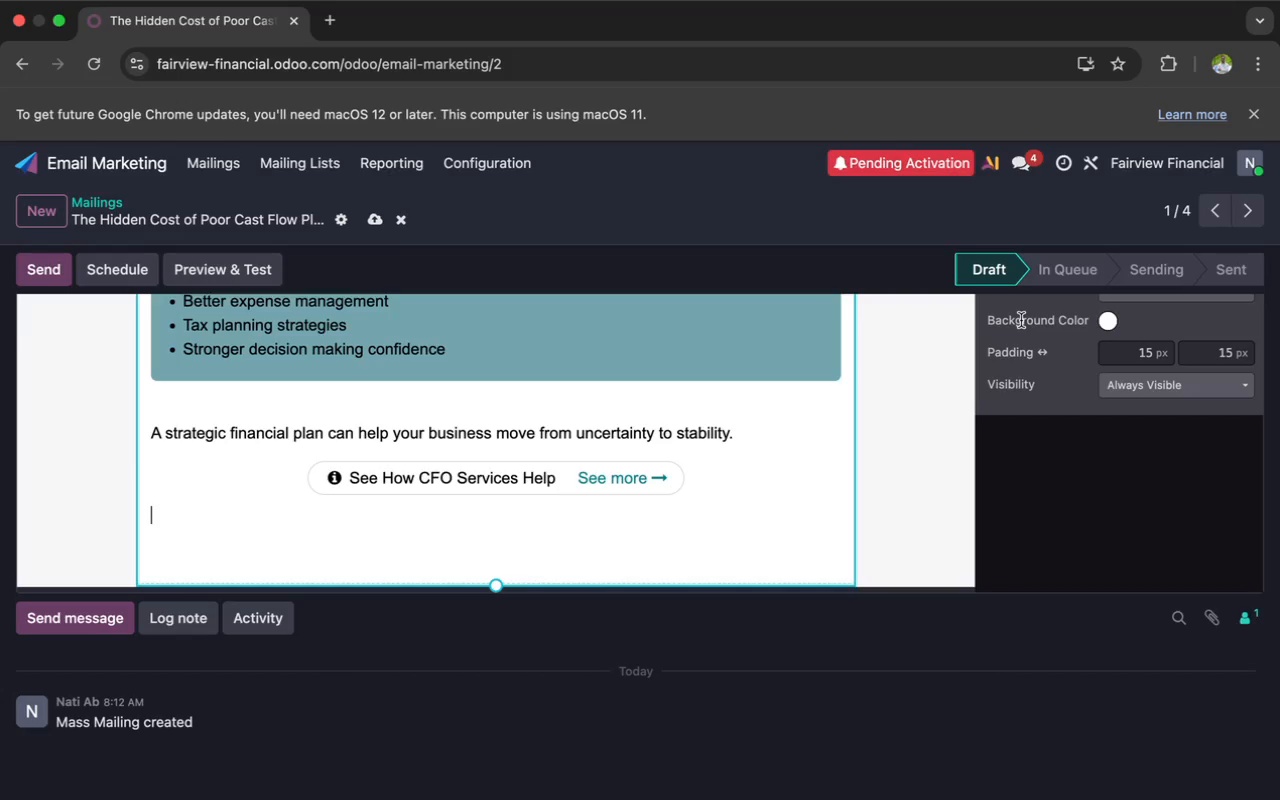 
wait(5.01)
 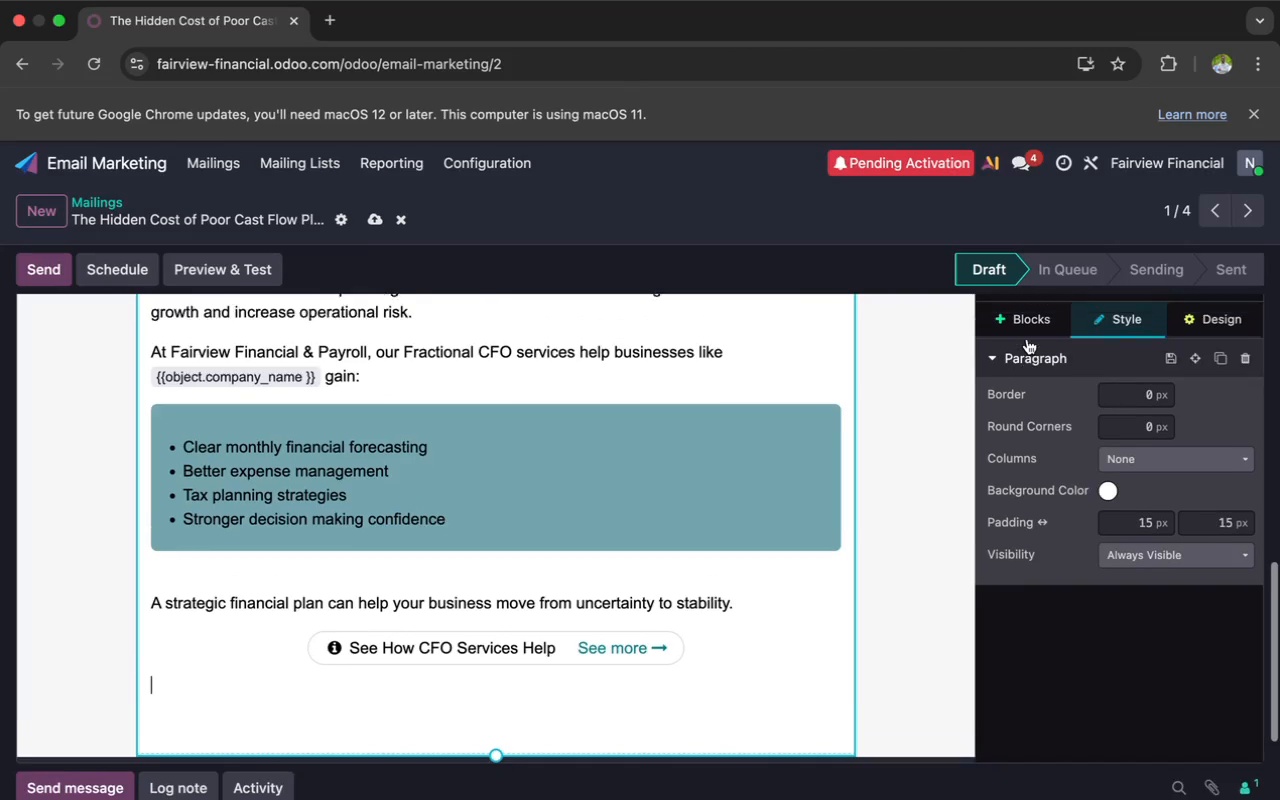 
left_click([1011, 354])
 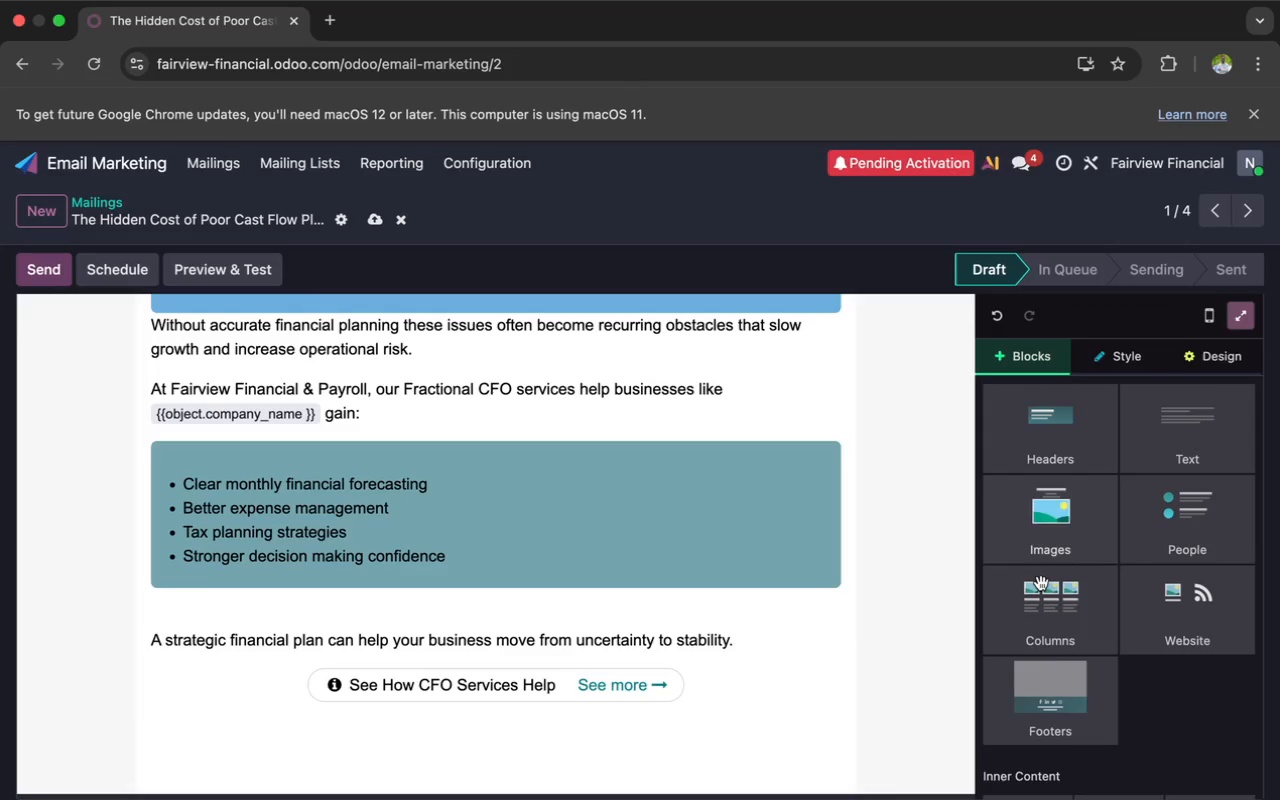 
scroll: coordinate [1027, 339], scroll_direction: up, amount: 15.0
 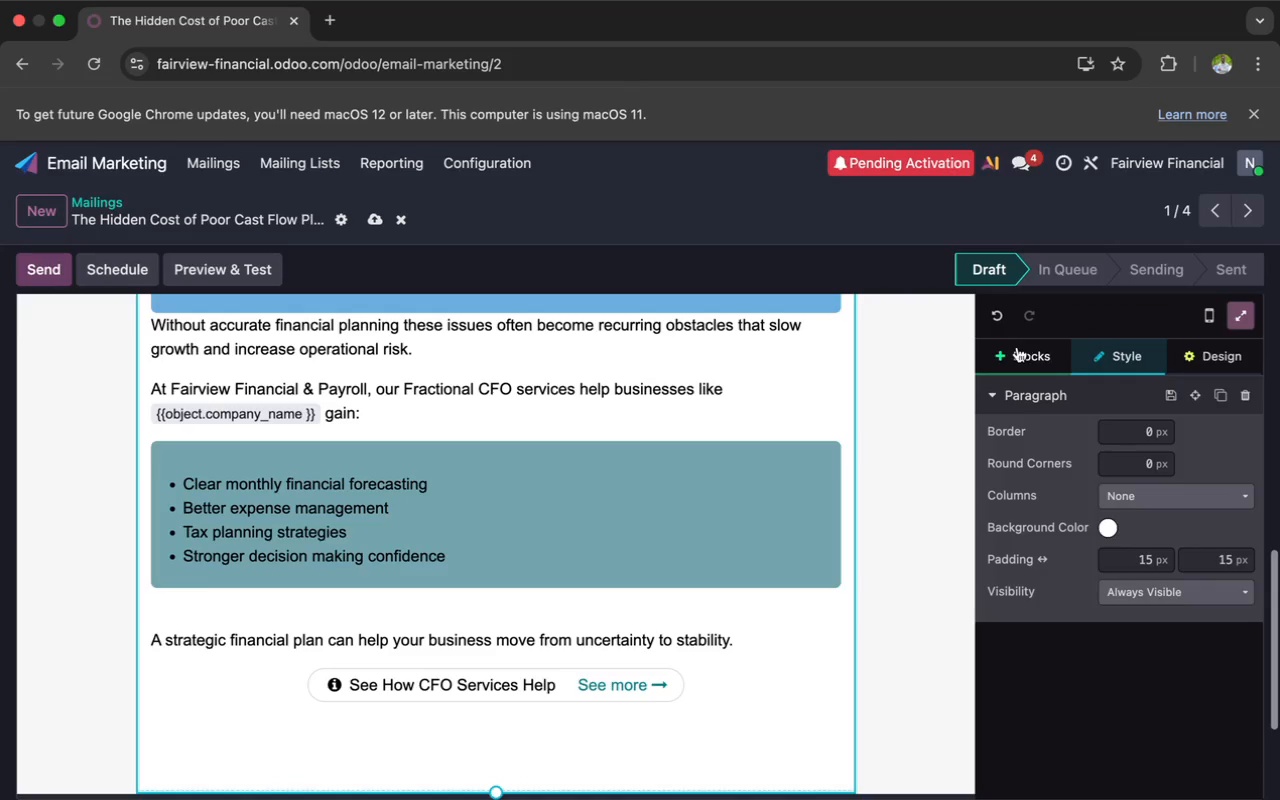 
left_click([1050, 685])
 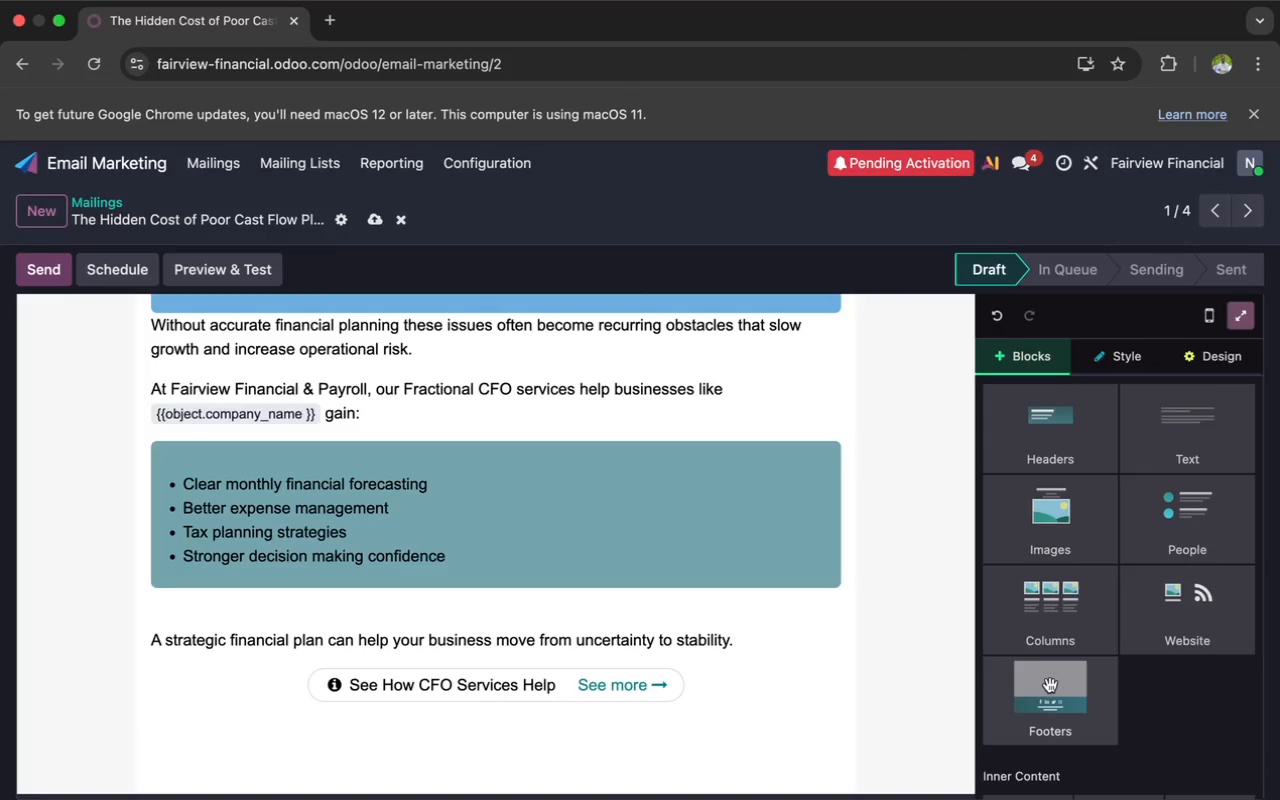 
mouse_move([1028, 681])
 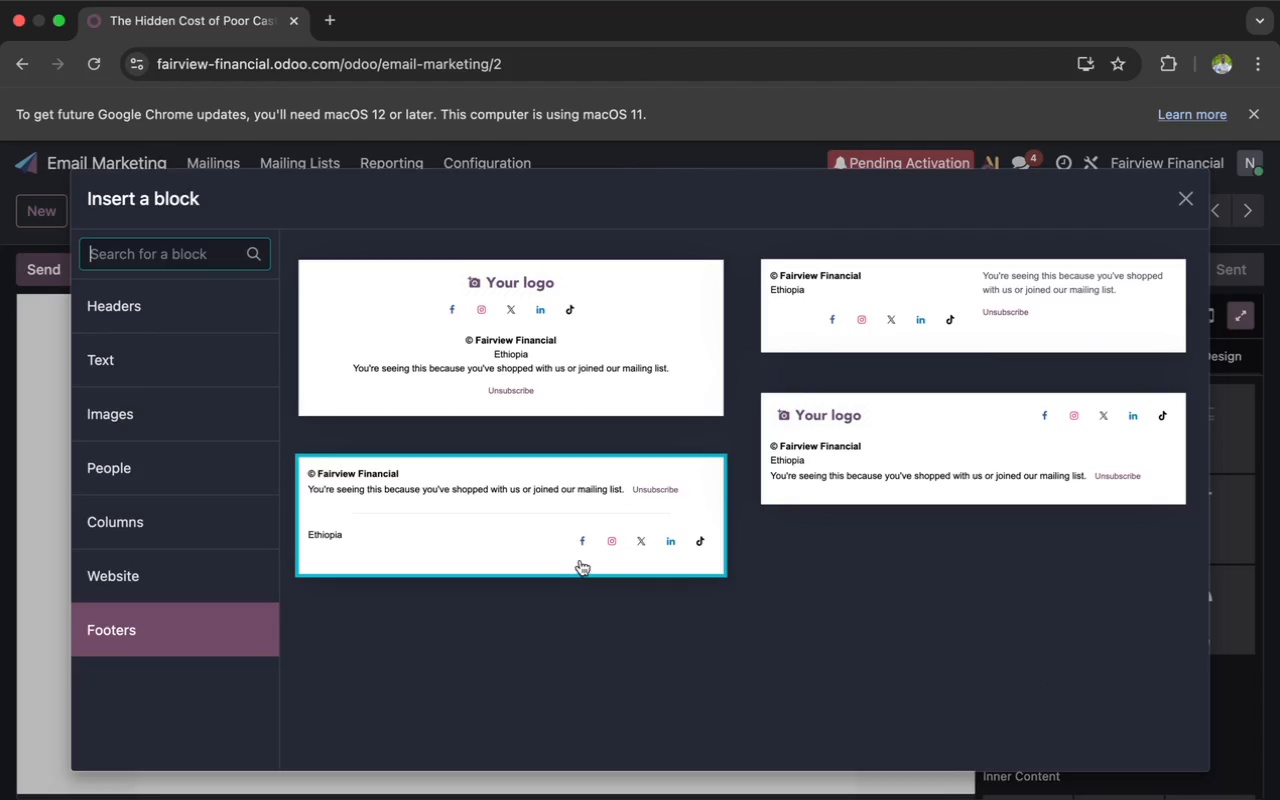 
left_click([560, 547])
 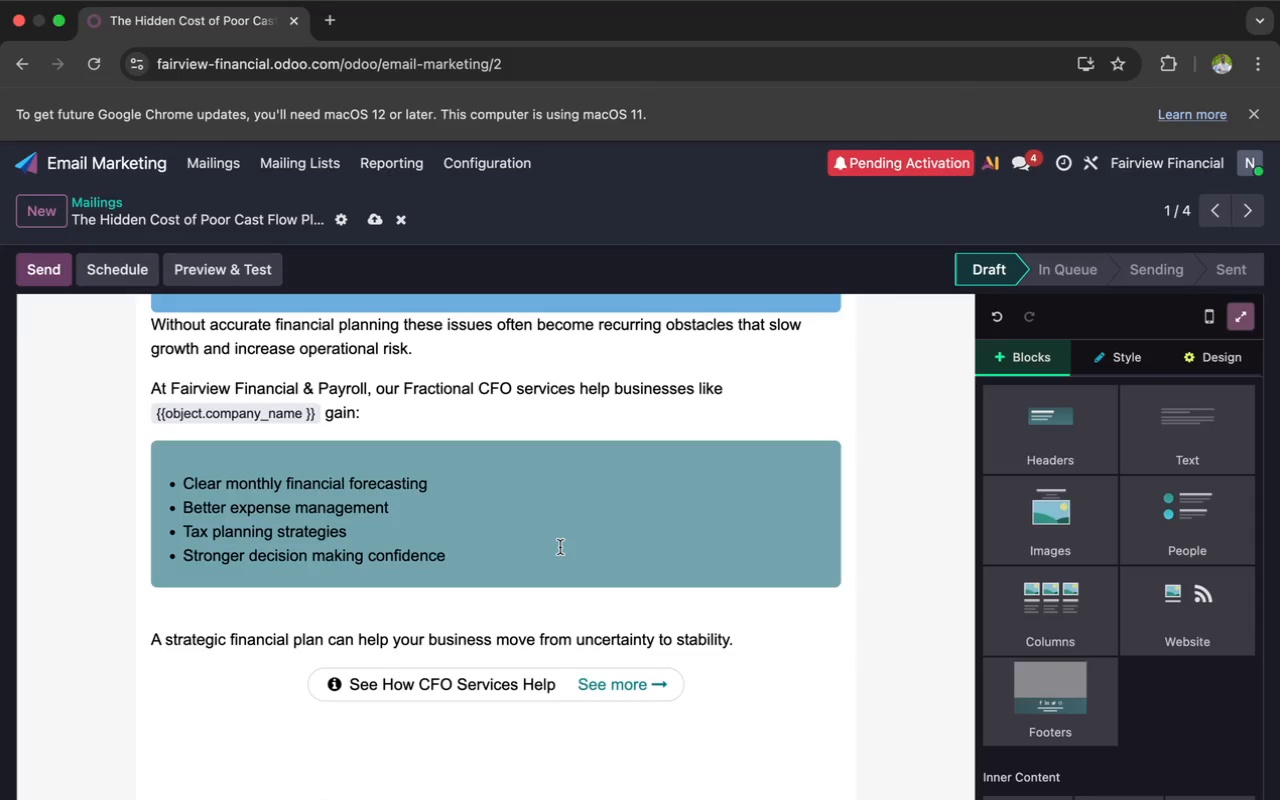 
scroll: coordinate [560, 547], scroll_direction: up, amount: 20.0
 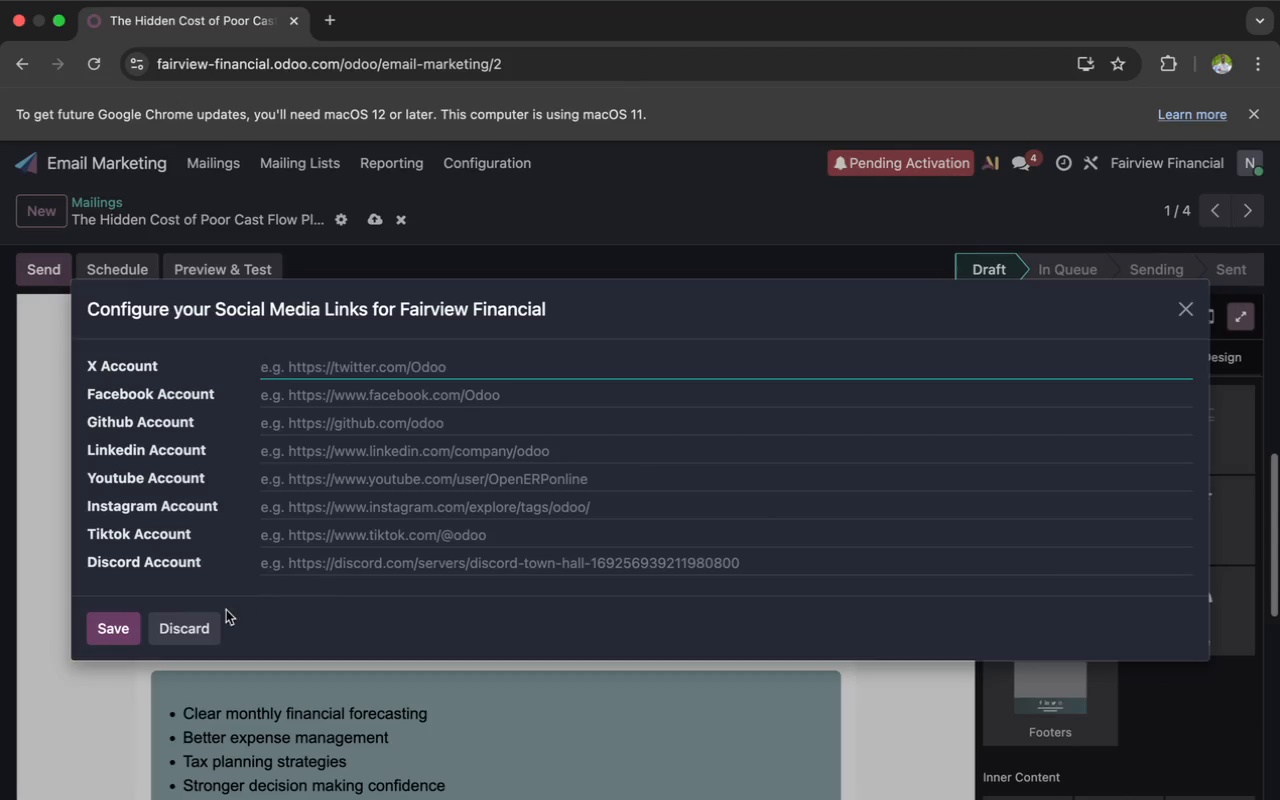 
left_click([187, 626])
 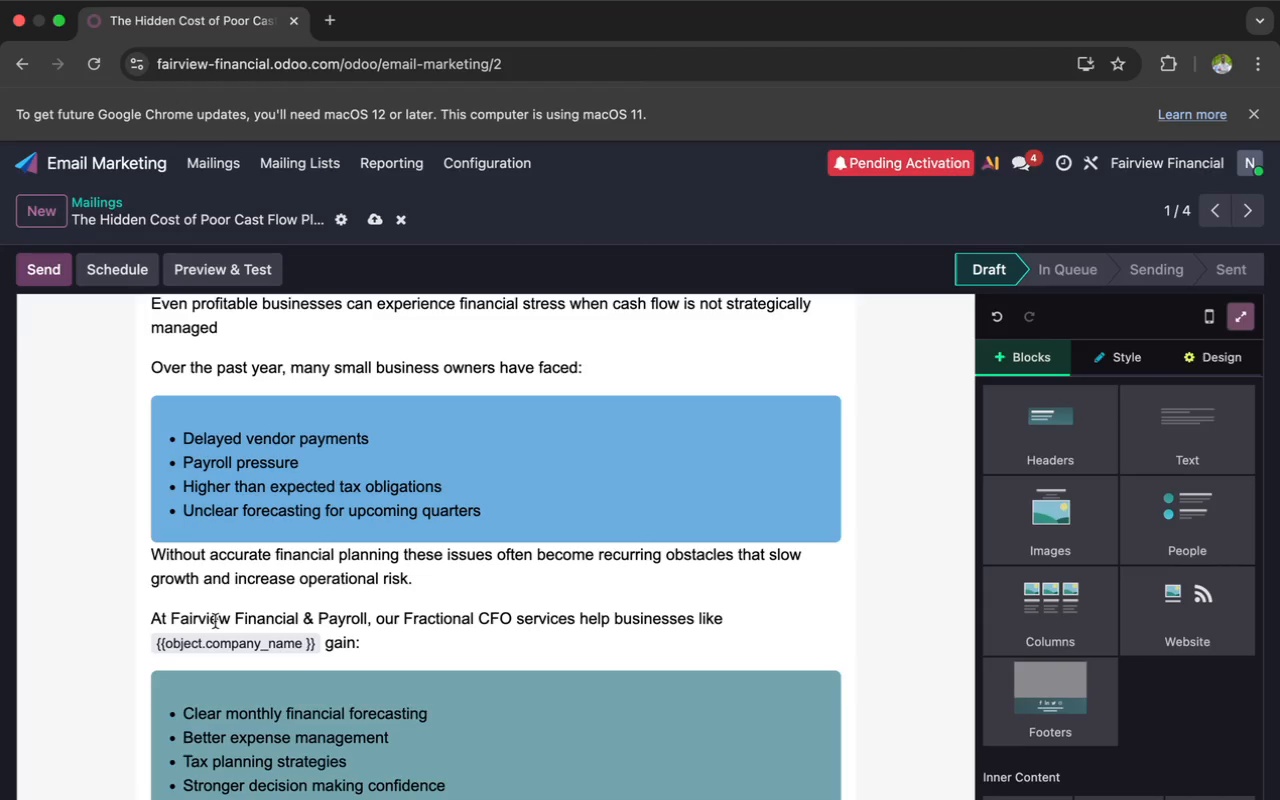 
scroll: coordinate [278, 602], scroll_direction: up, amount: 52.0
 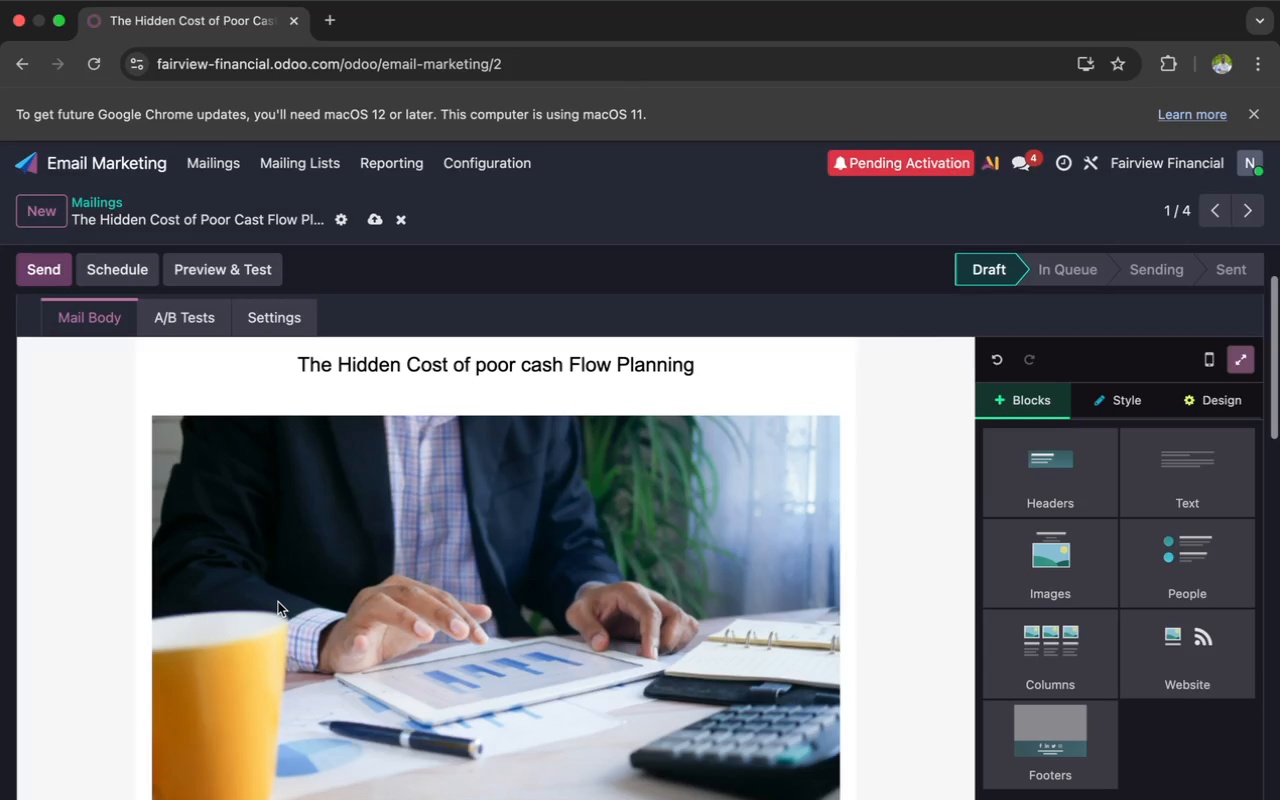 
scroll: coordinate [278, 602], scroll_direction: down, amount: 7.0
 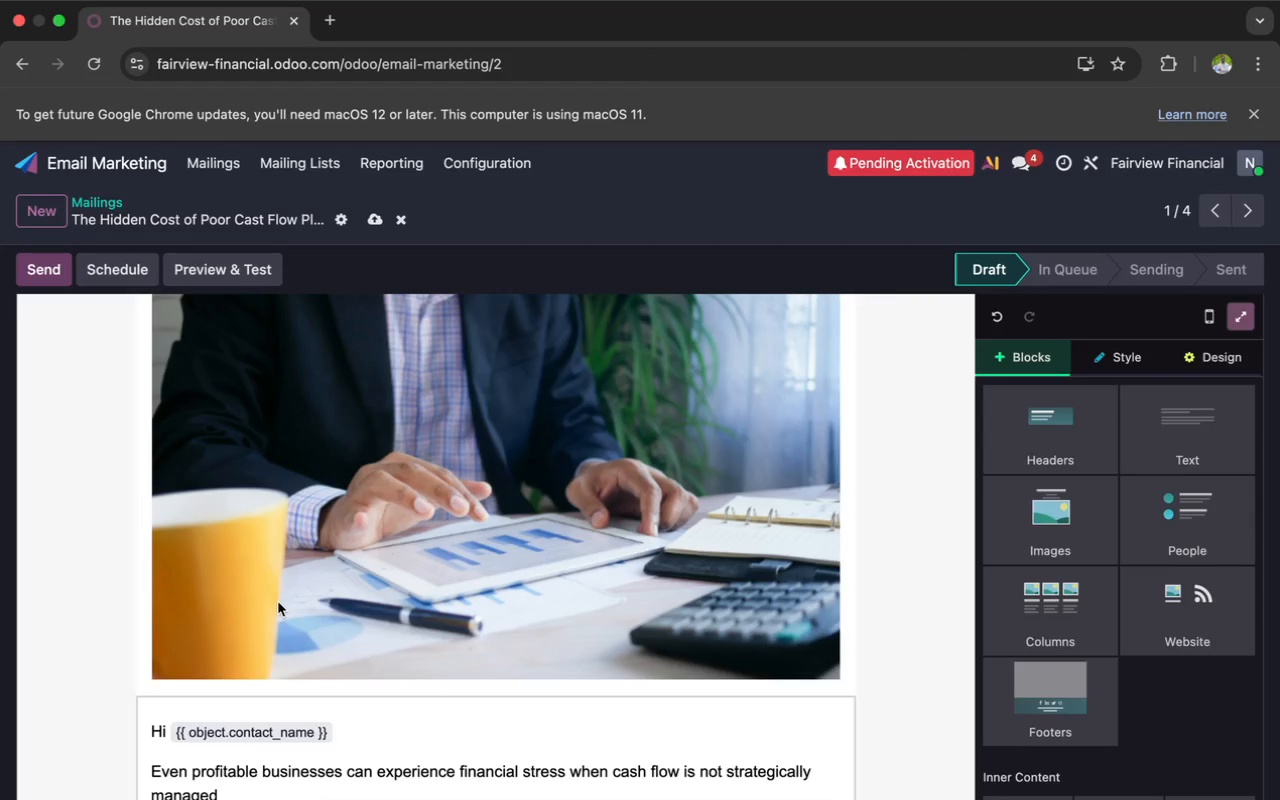 
wait(9.05)
 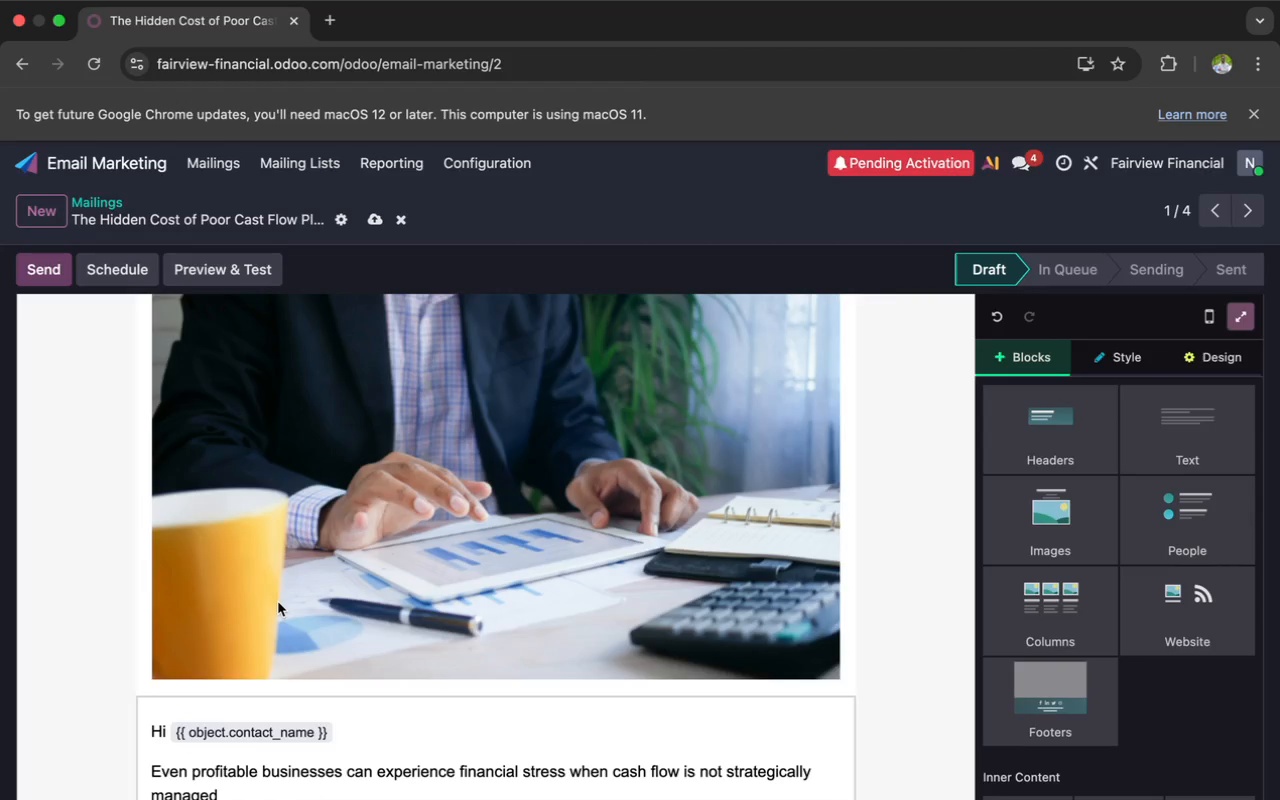 
scroll: coordinate [339, 587], scroll_direction: down, amount: 67.0
 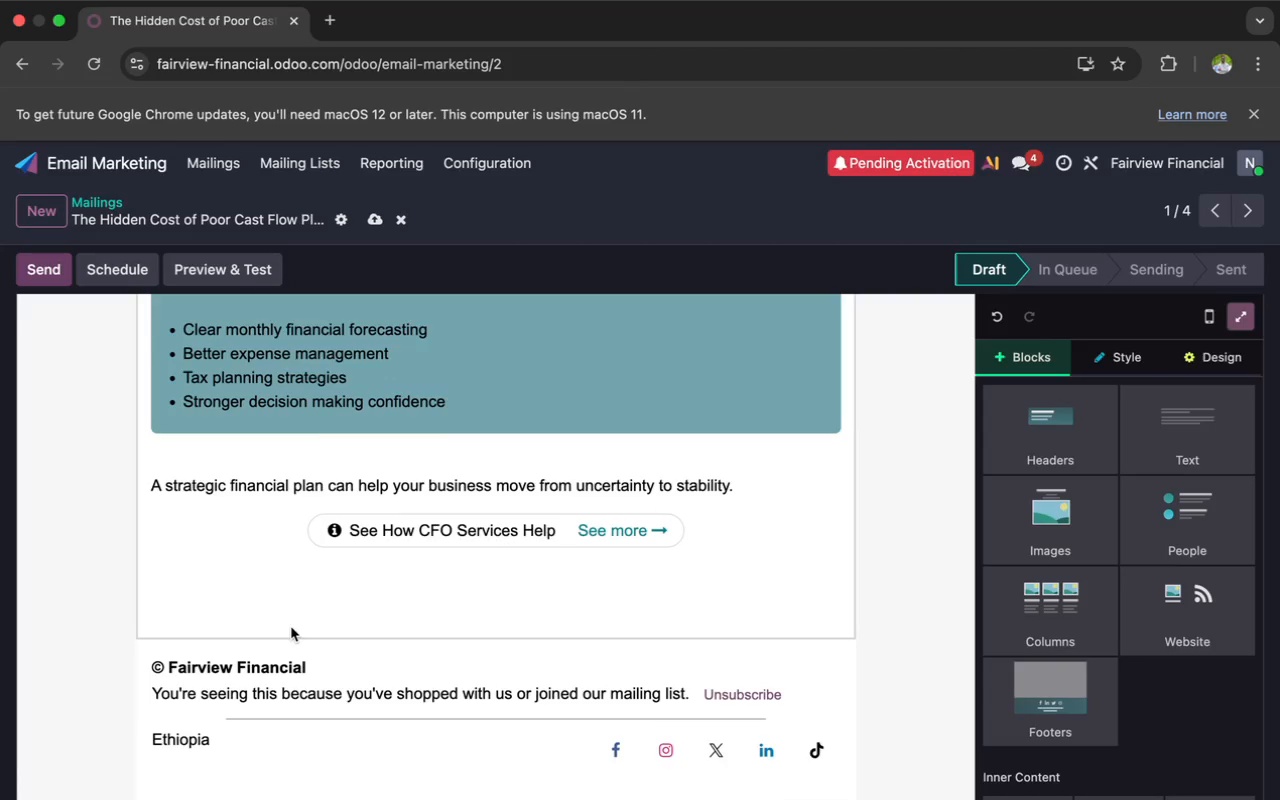 
left_click([324, 613])
 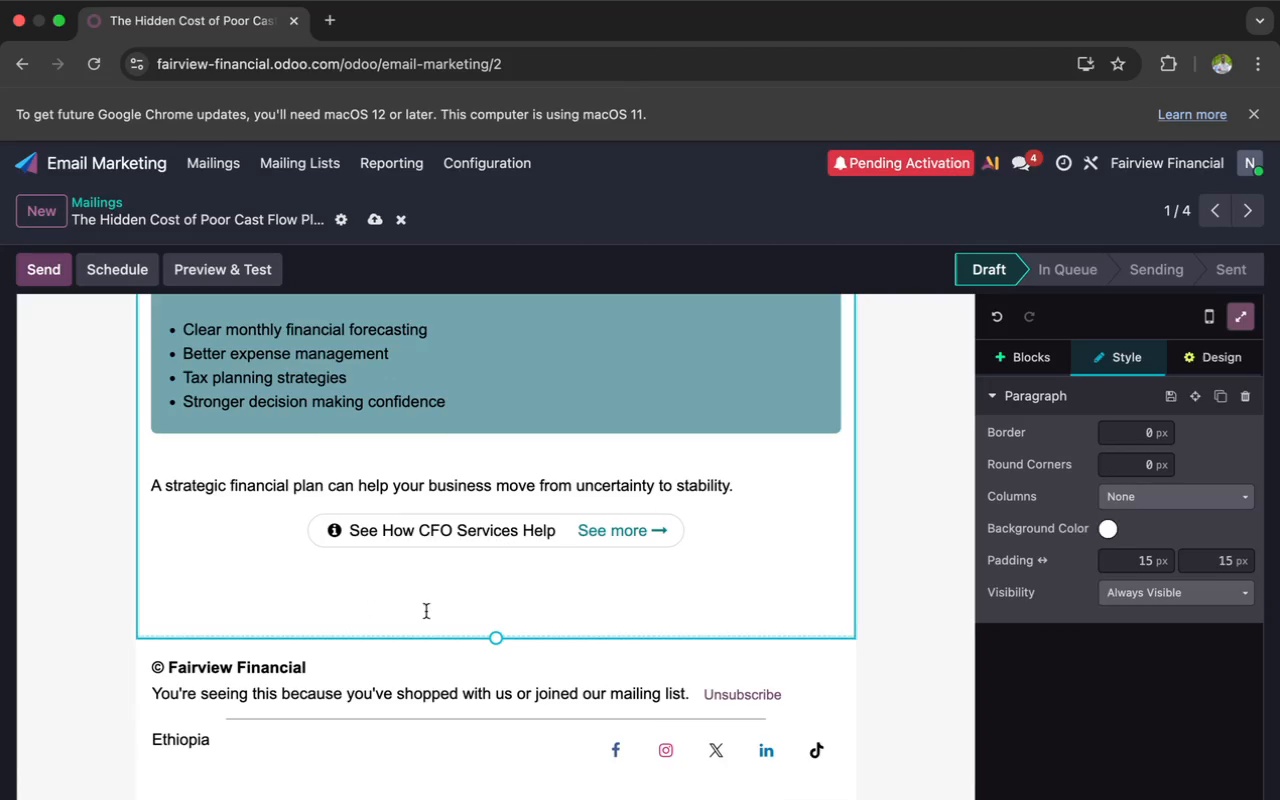 
left_click_drag(start_coordinate=[494, 635], to_coordinate=[474, 527])
 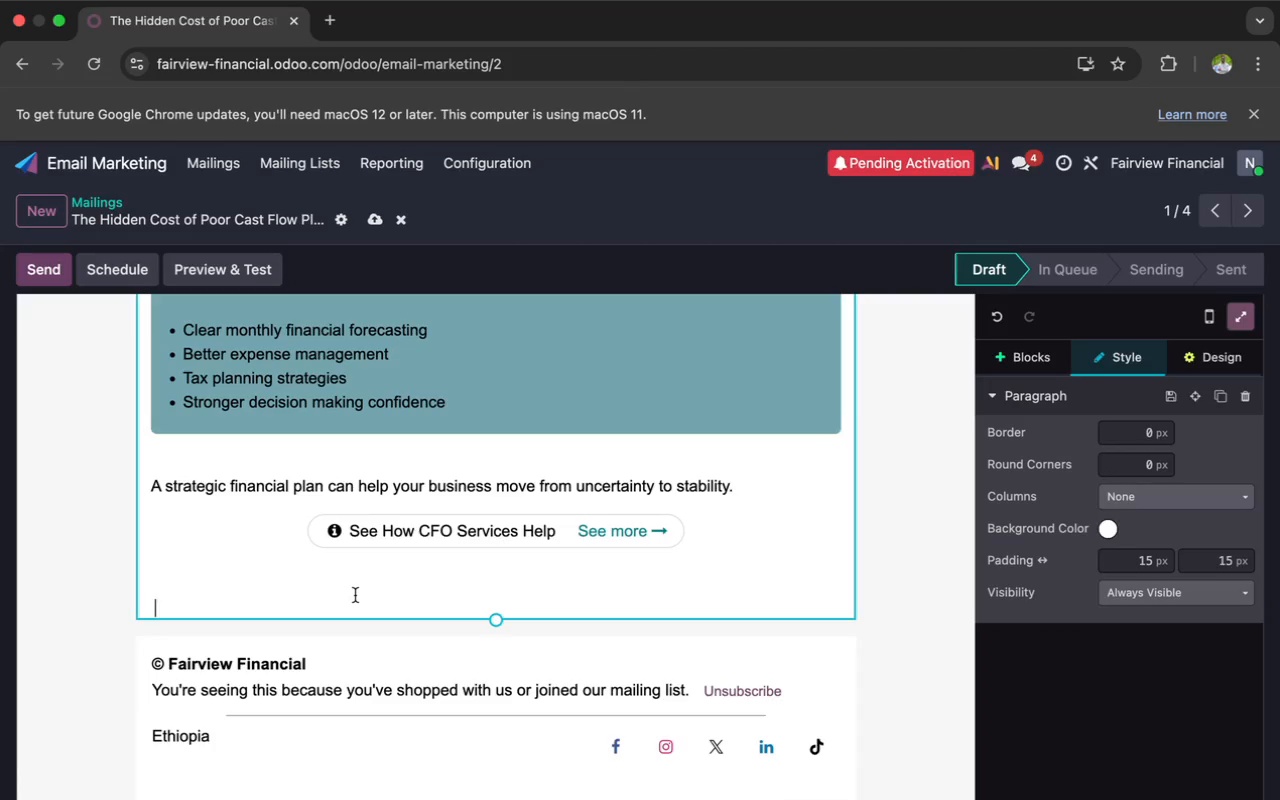 
key(Backspace)
 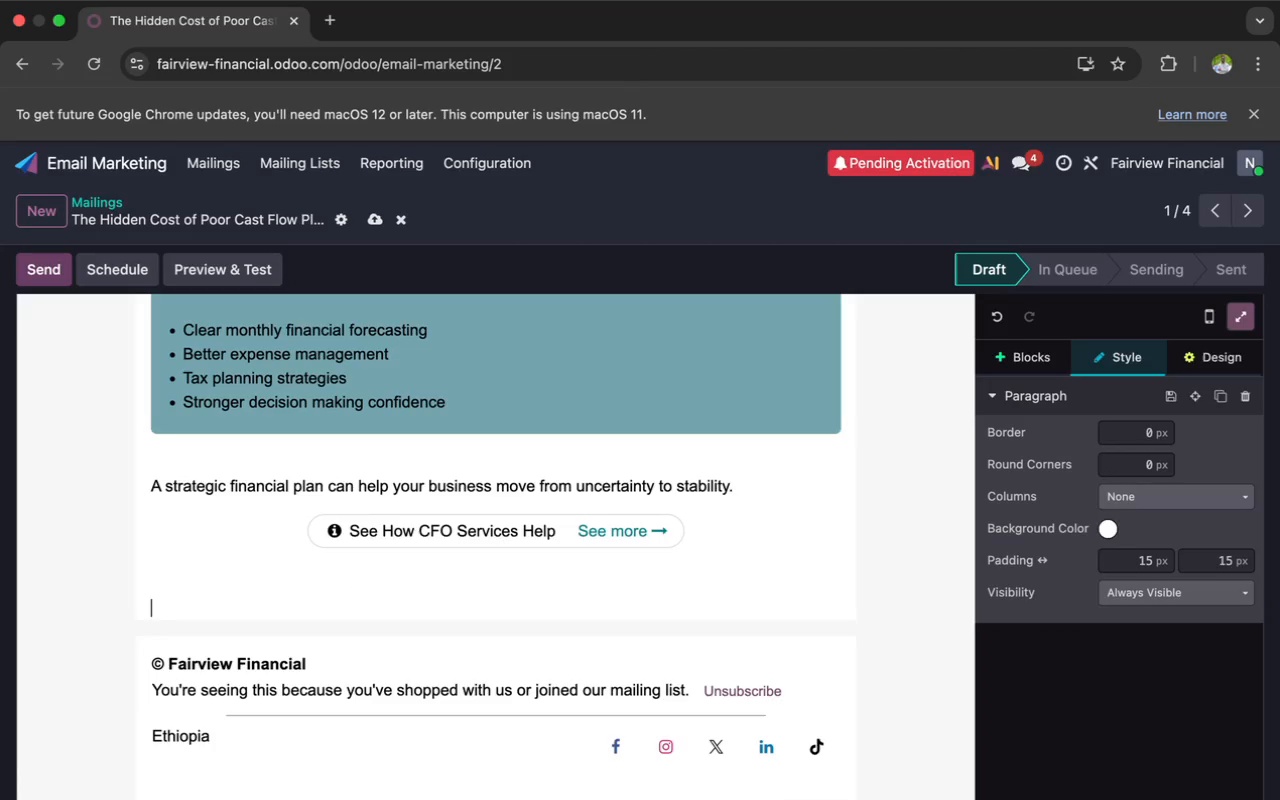 
key(Backspace)
 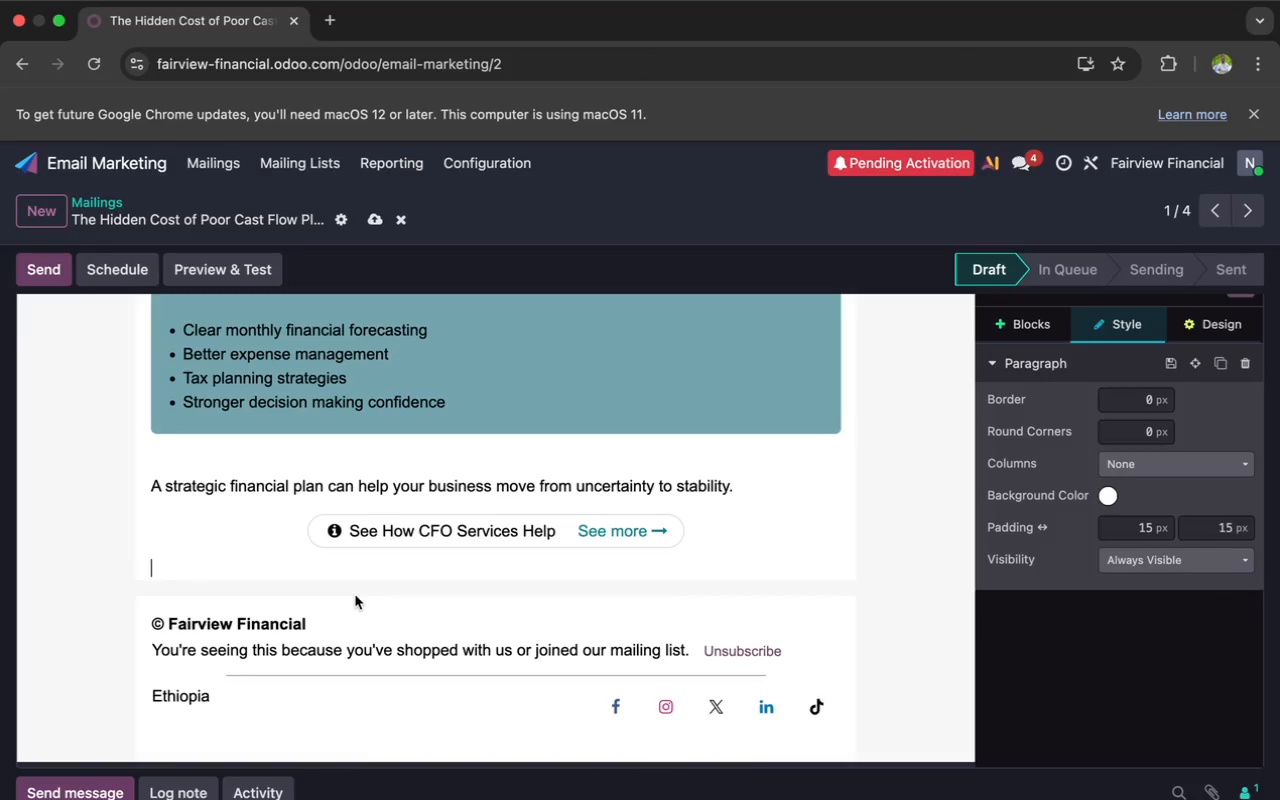 
left_click([370, 605])
 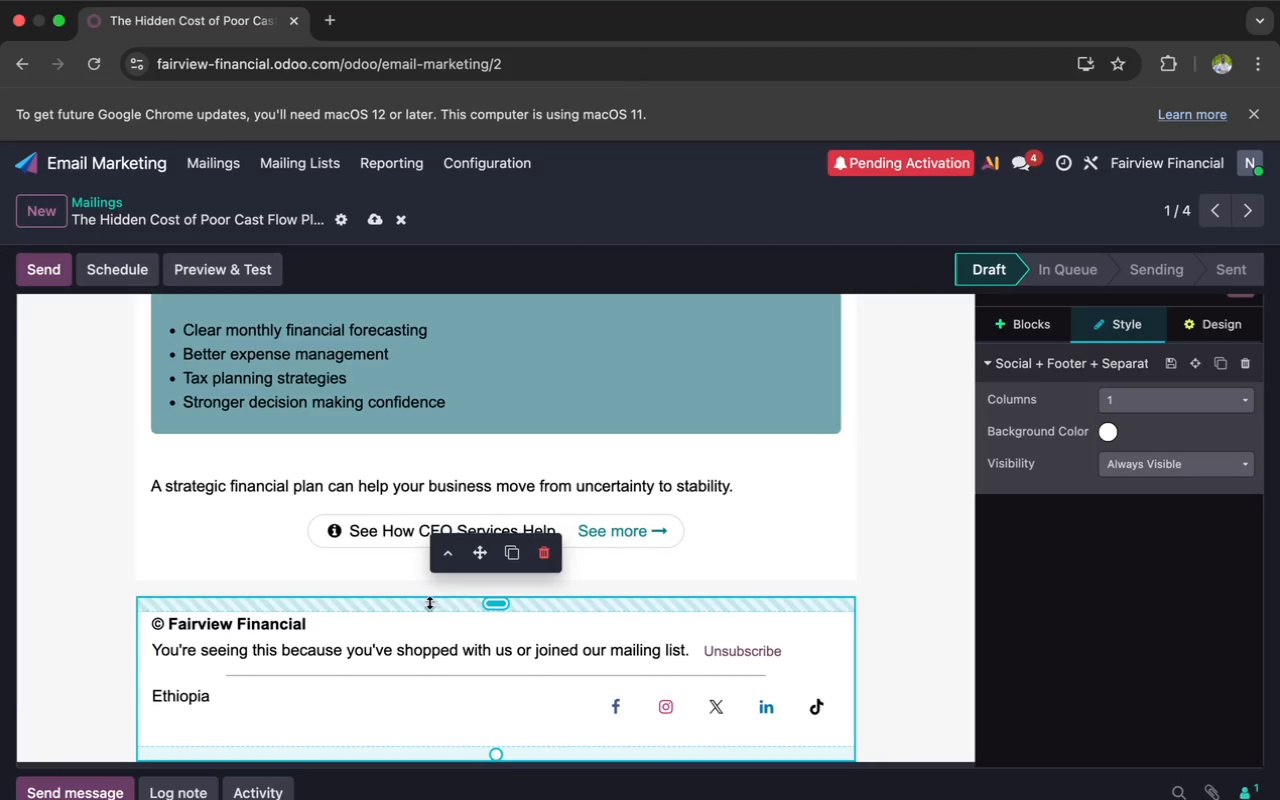 
left_click_drag(start_coordinate=[499, 601], to_coordinate=[495, 581])
 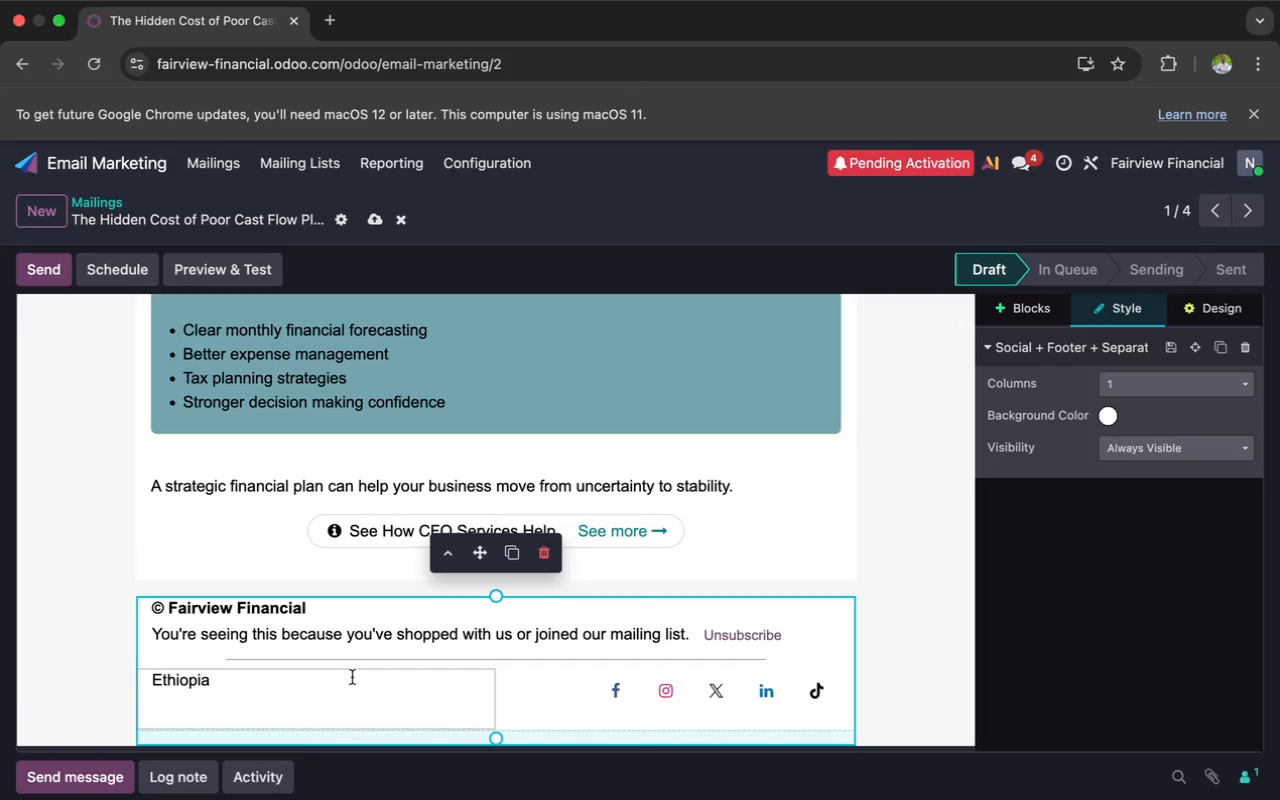 
wait(11.99)
 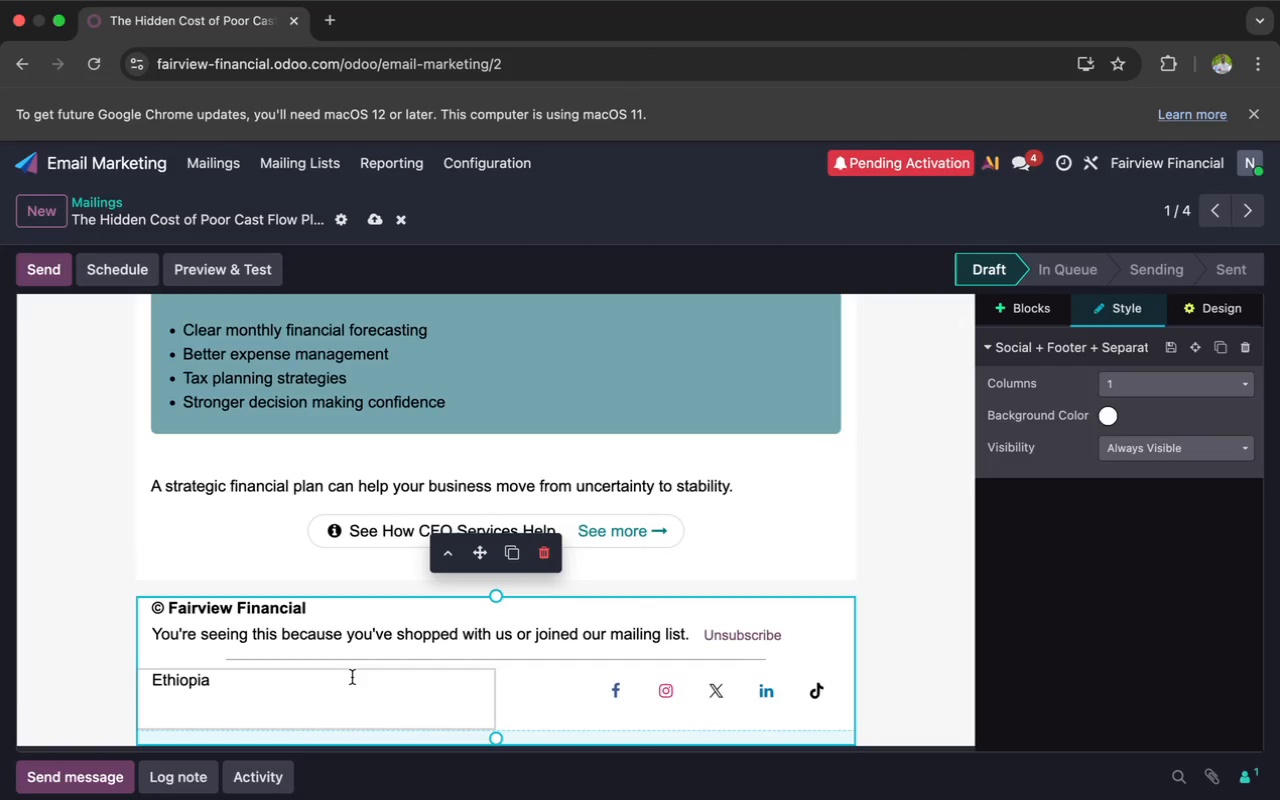 
left_click_drag(start_coordinate=[798, 637], to_coordinate=[172, 604])
 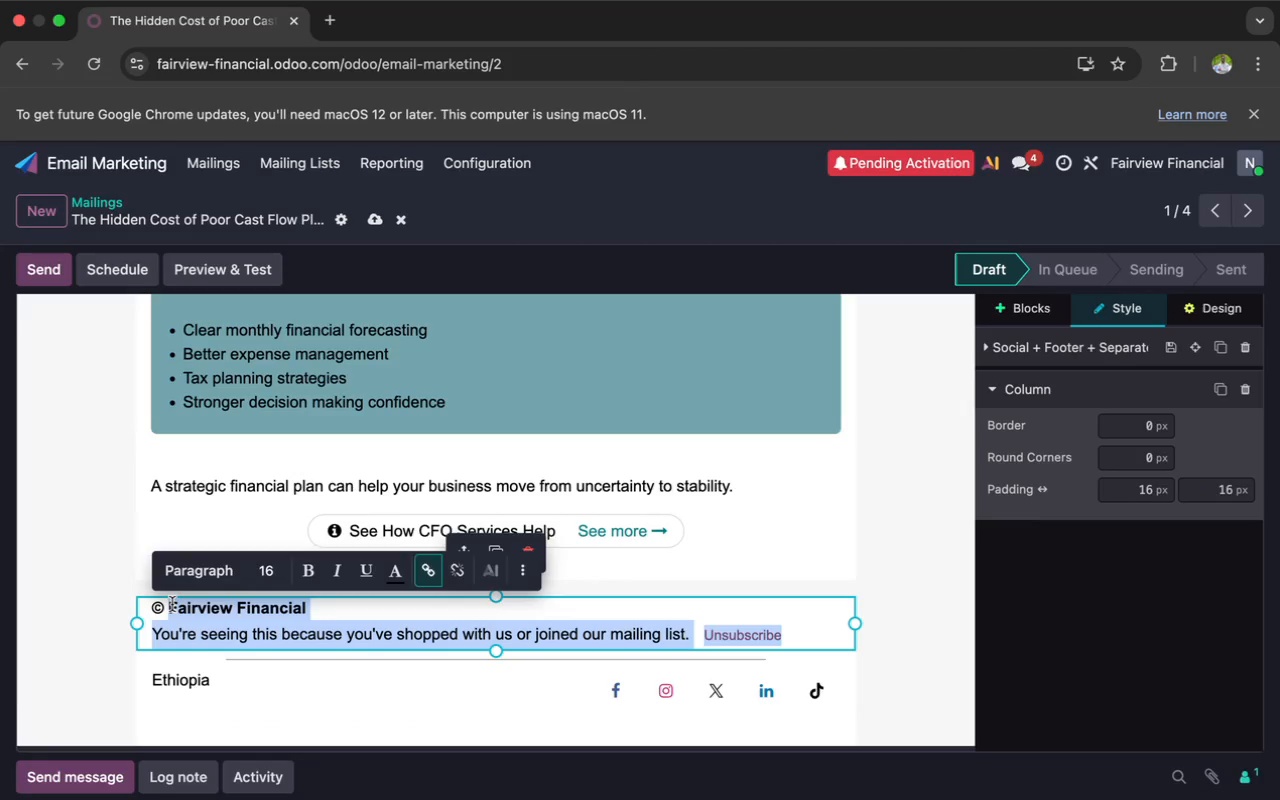 
key(Enter)
 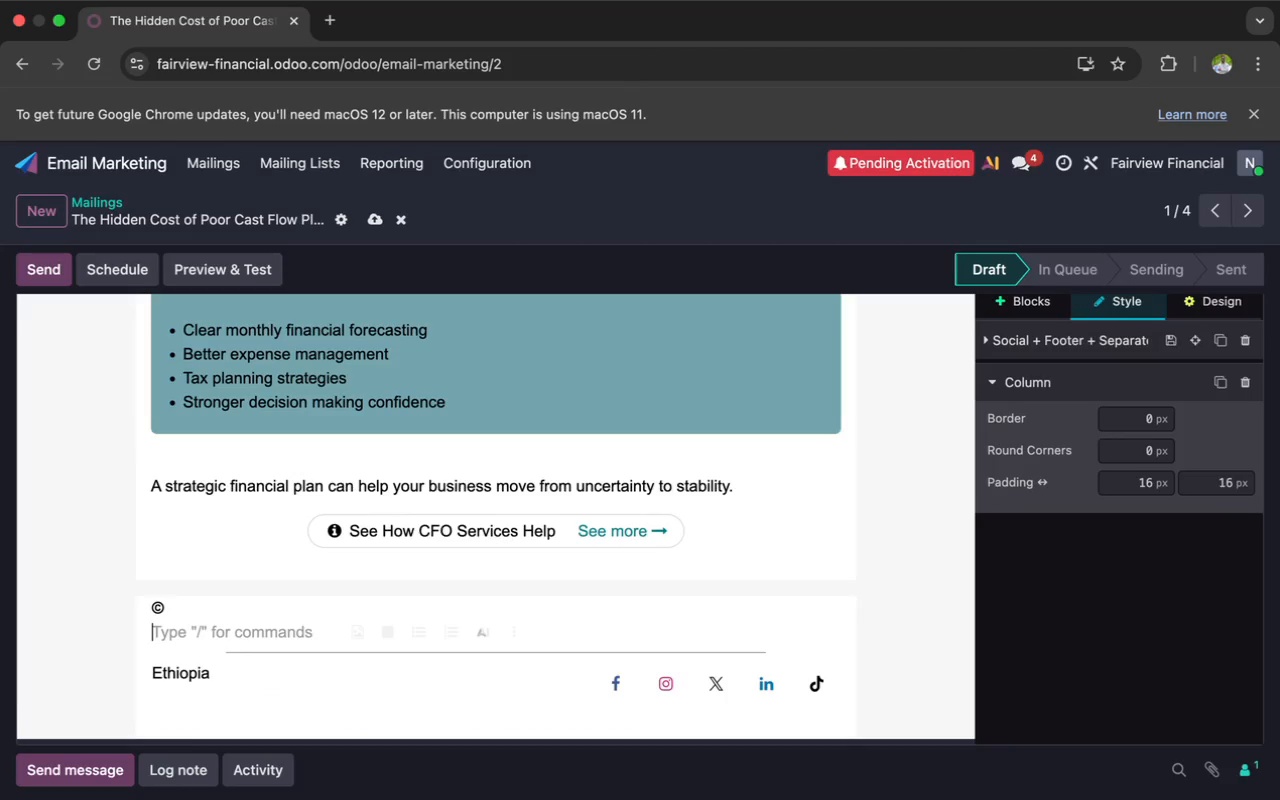 
key(Meta+V)
 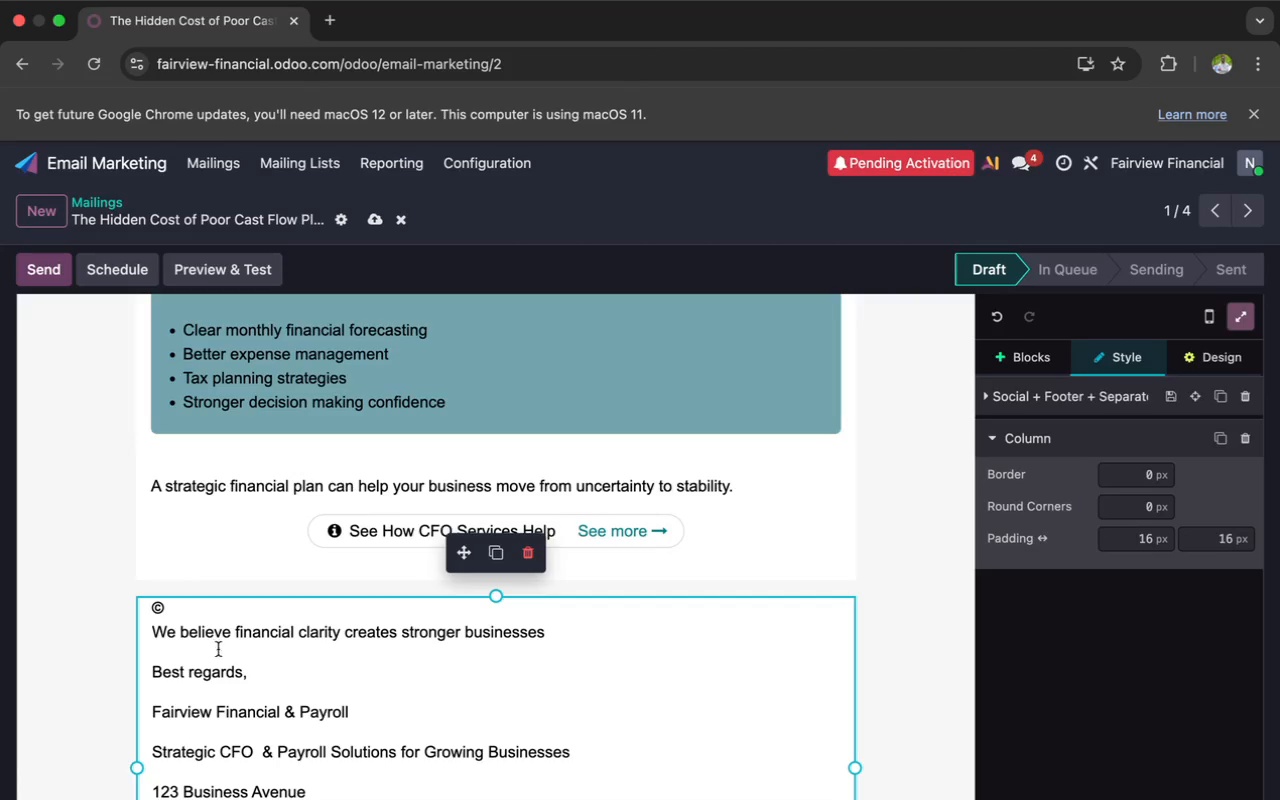 
scroll: coordinate [225, 650], scroll_direction: none, amount: 0.0
 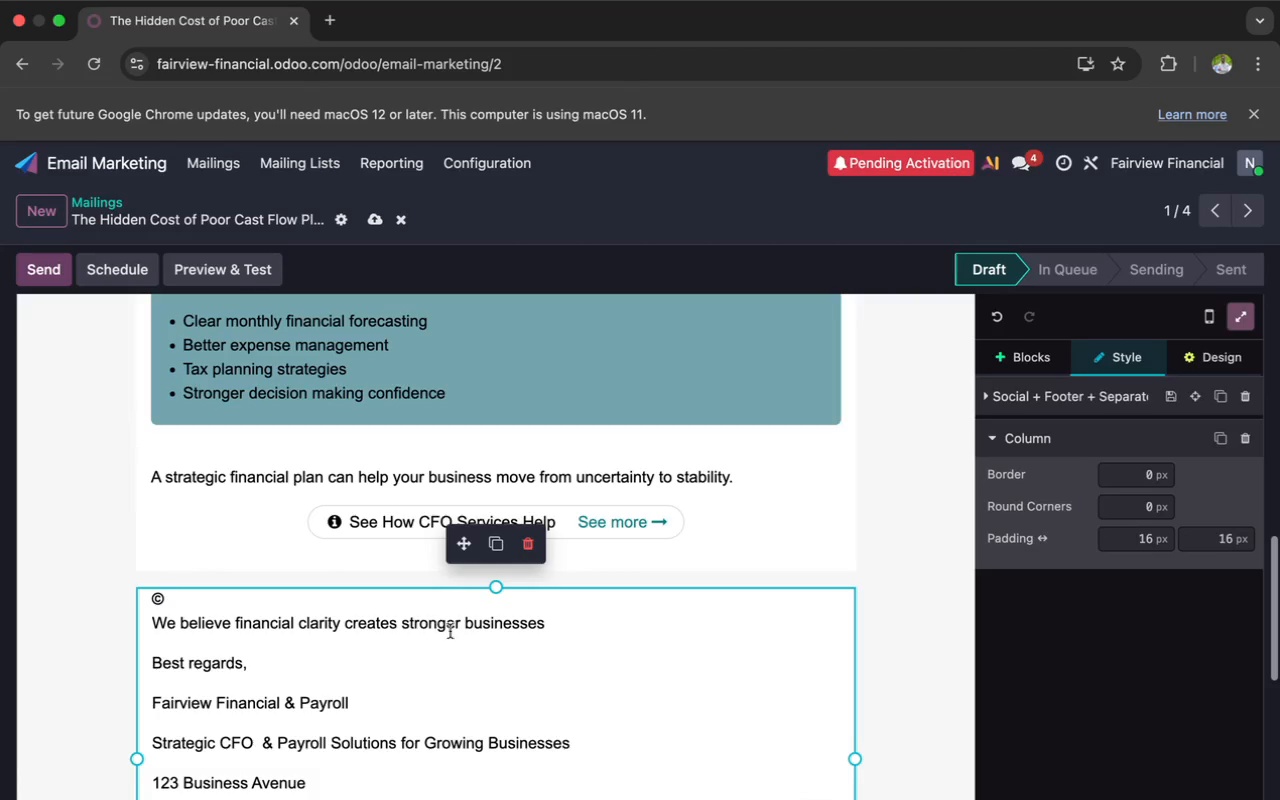 
left_click_drag(start_coordinate=[583, 624], to_coordinate=[138, 629])
 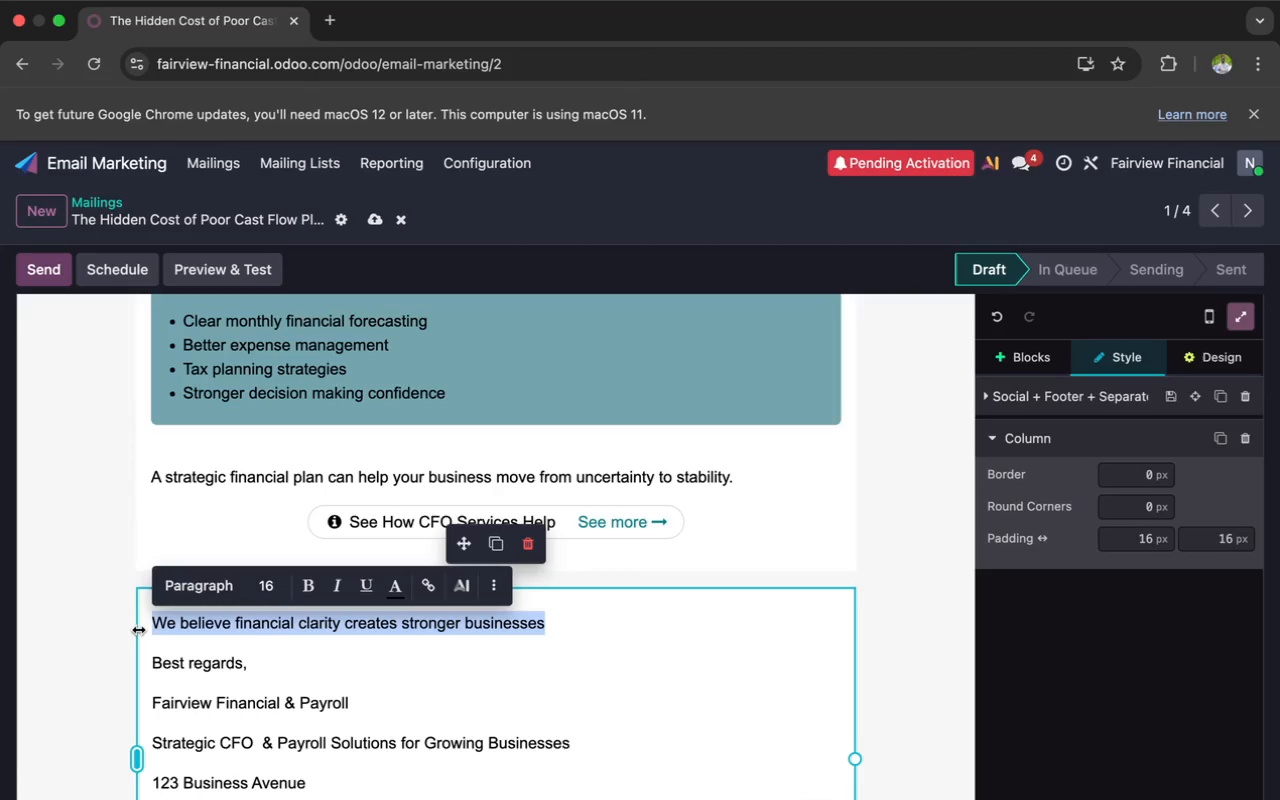 
key(Meta+X)
 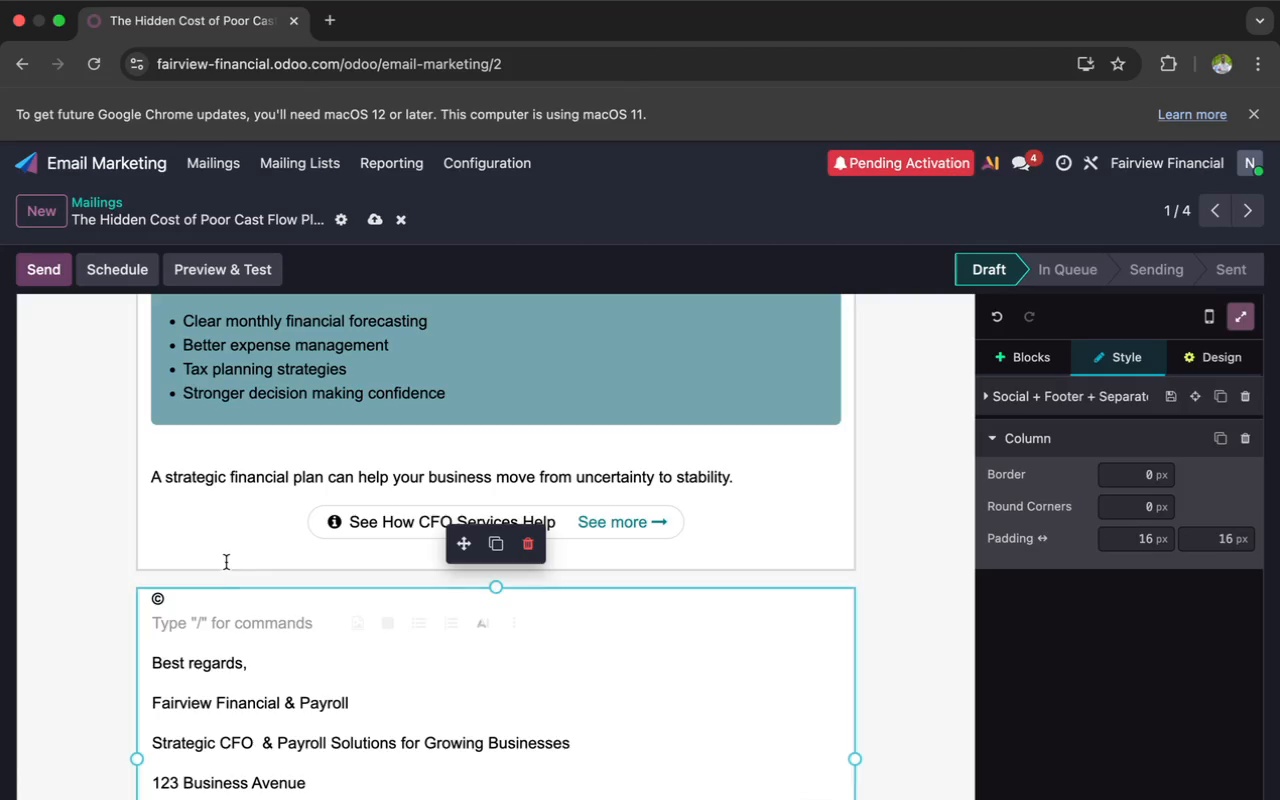 
left_click([224, 558])
 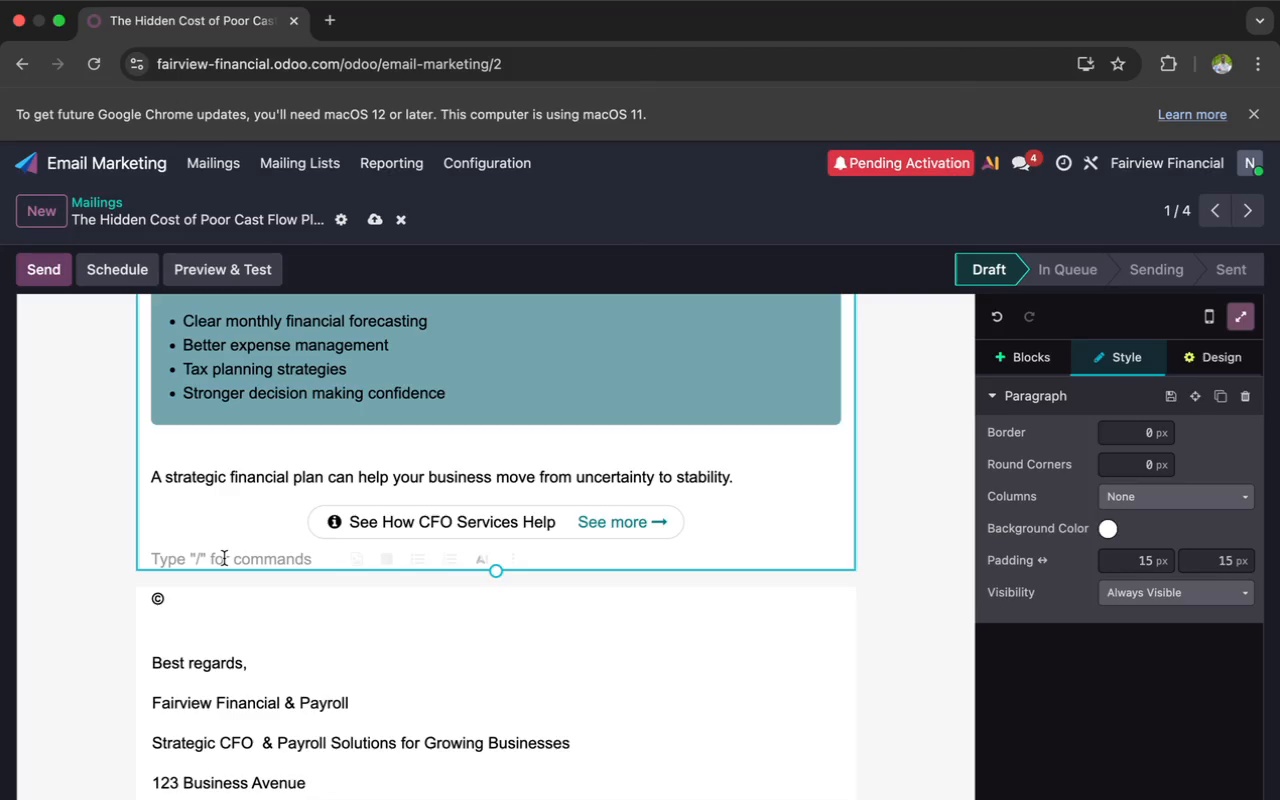 
key(Meta+V)
 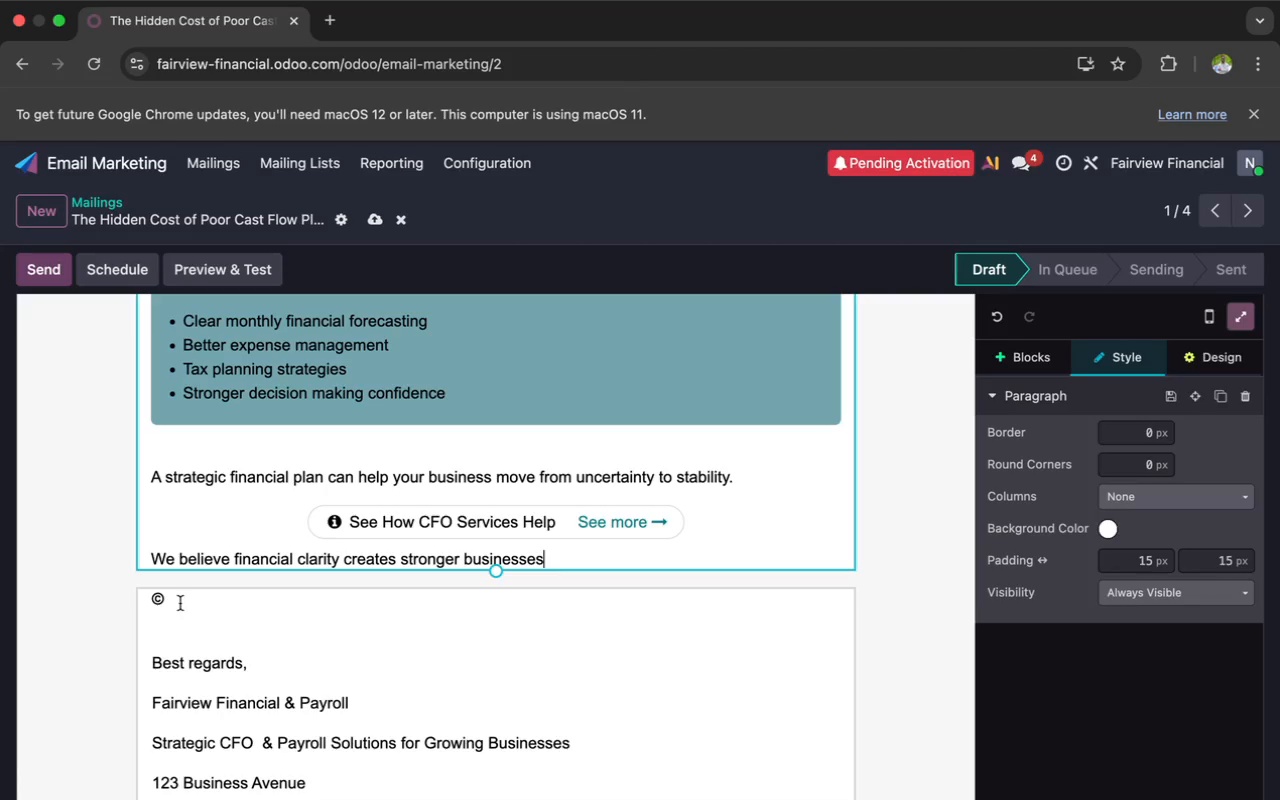 
left_click_drag(start_coordinate=[172, 598], to_coordinate=[148, 598])
 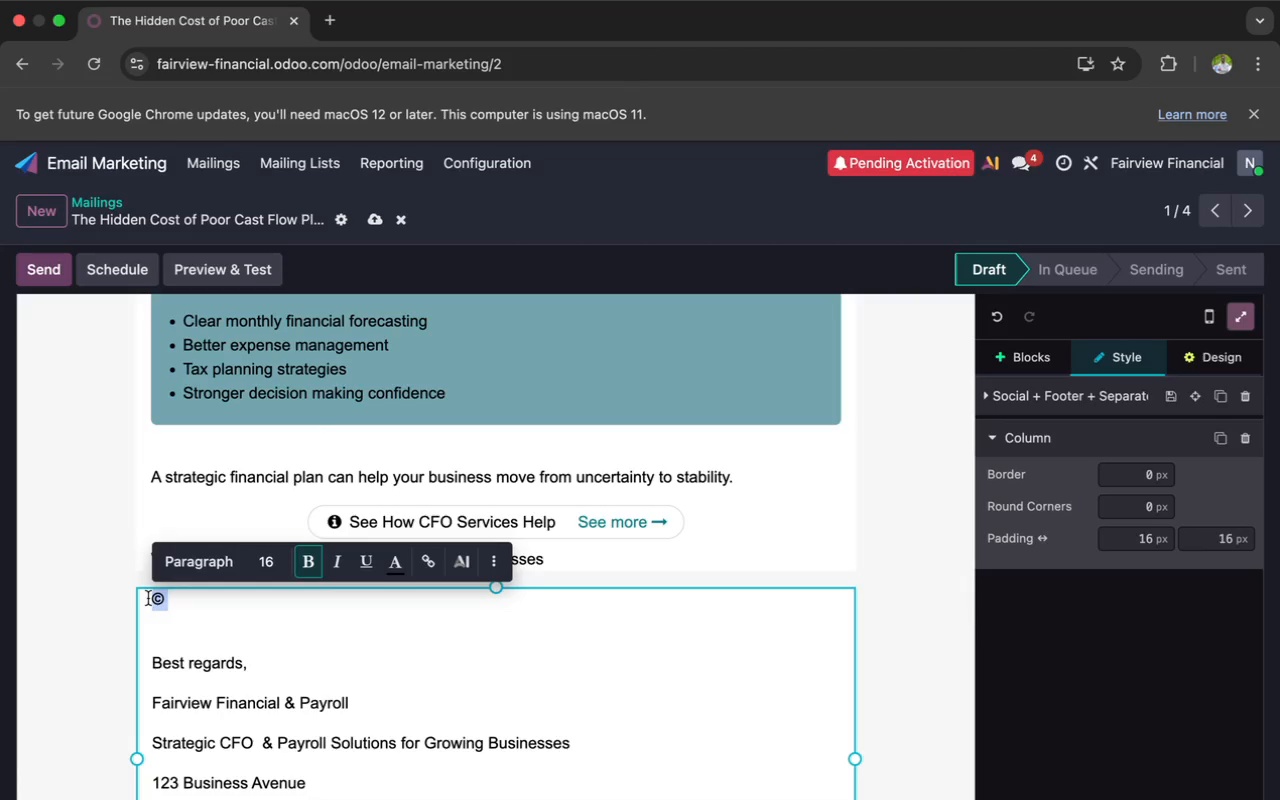 
key(Meta+X)
 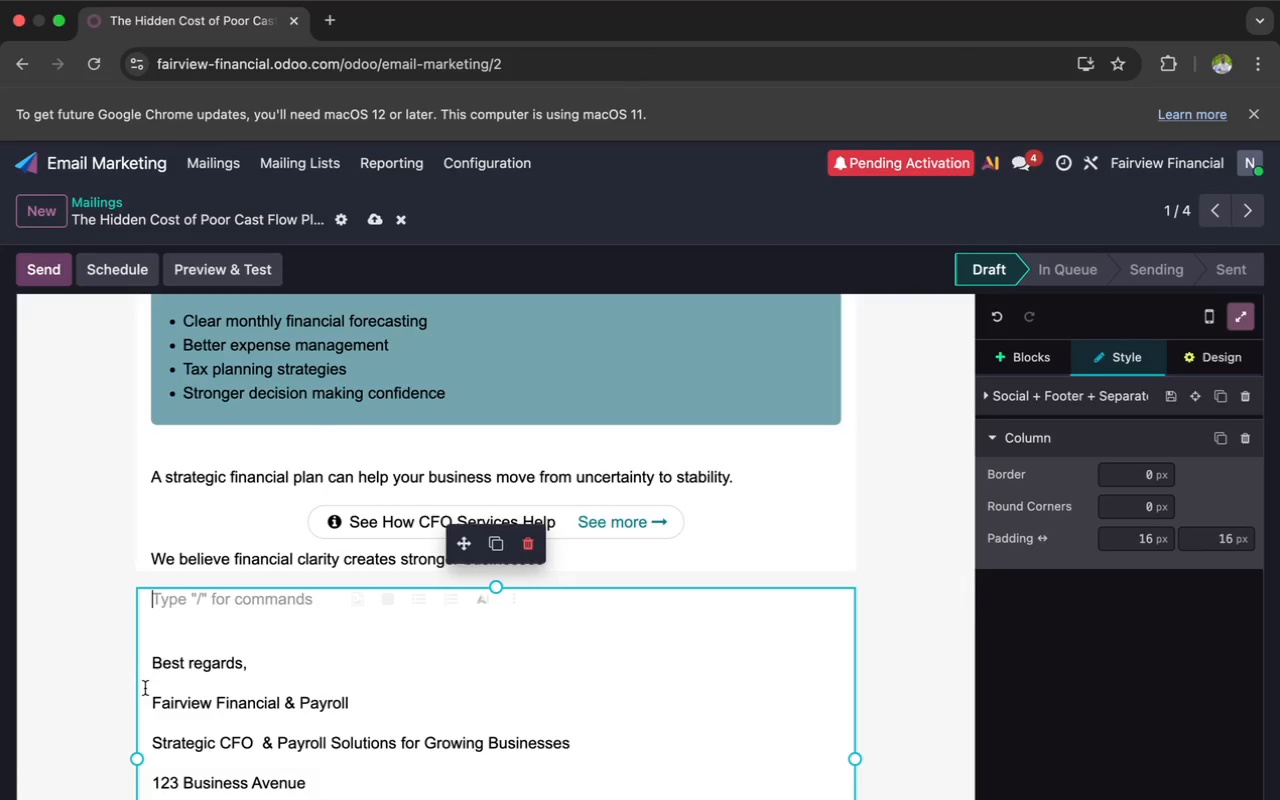 
left_click([148, 699])
 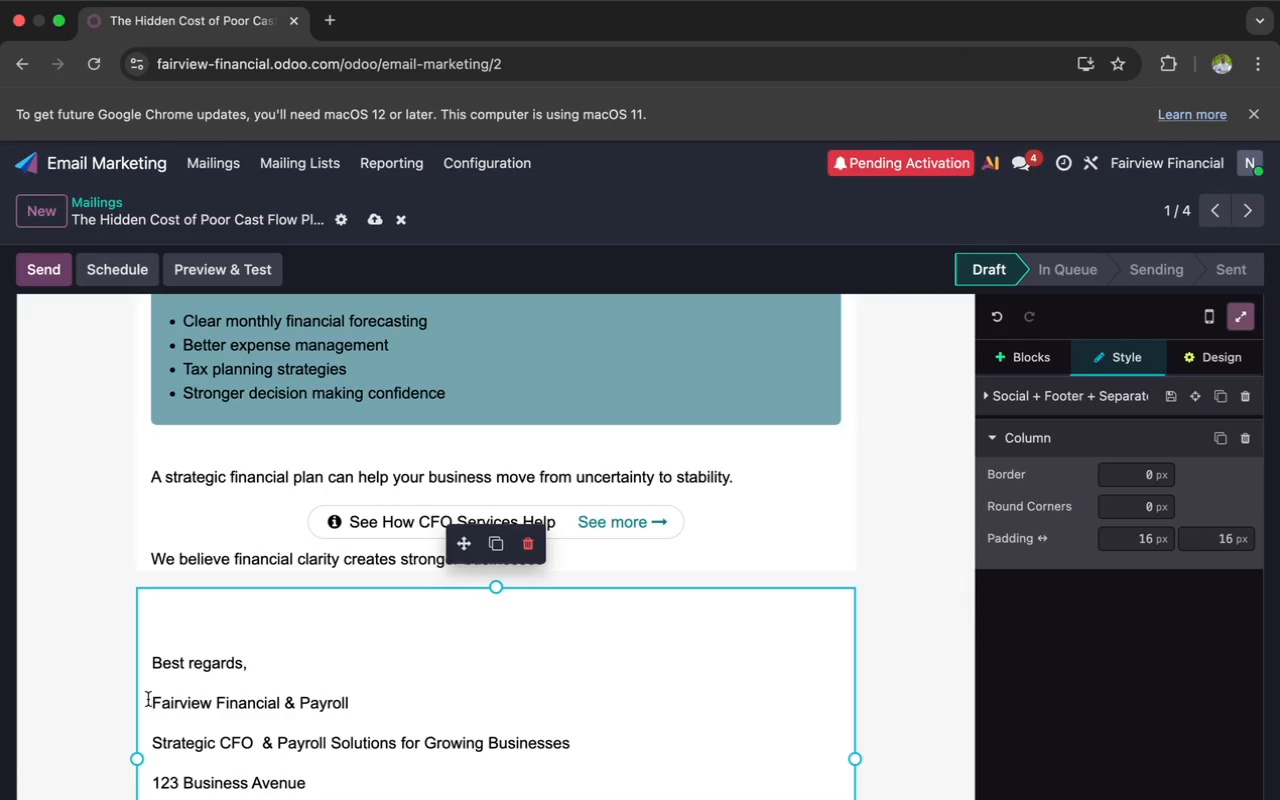 
key(Meta+V)
 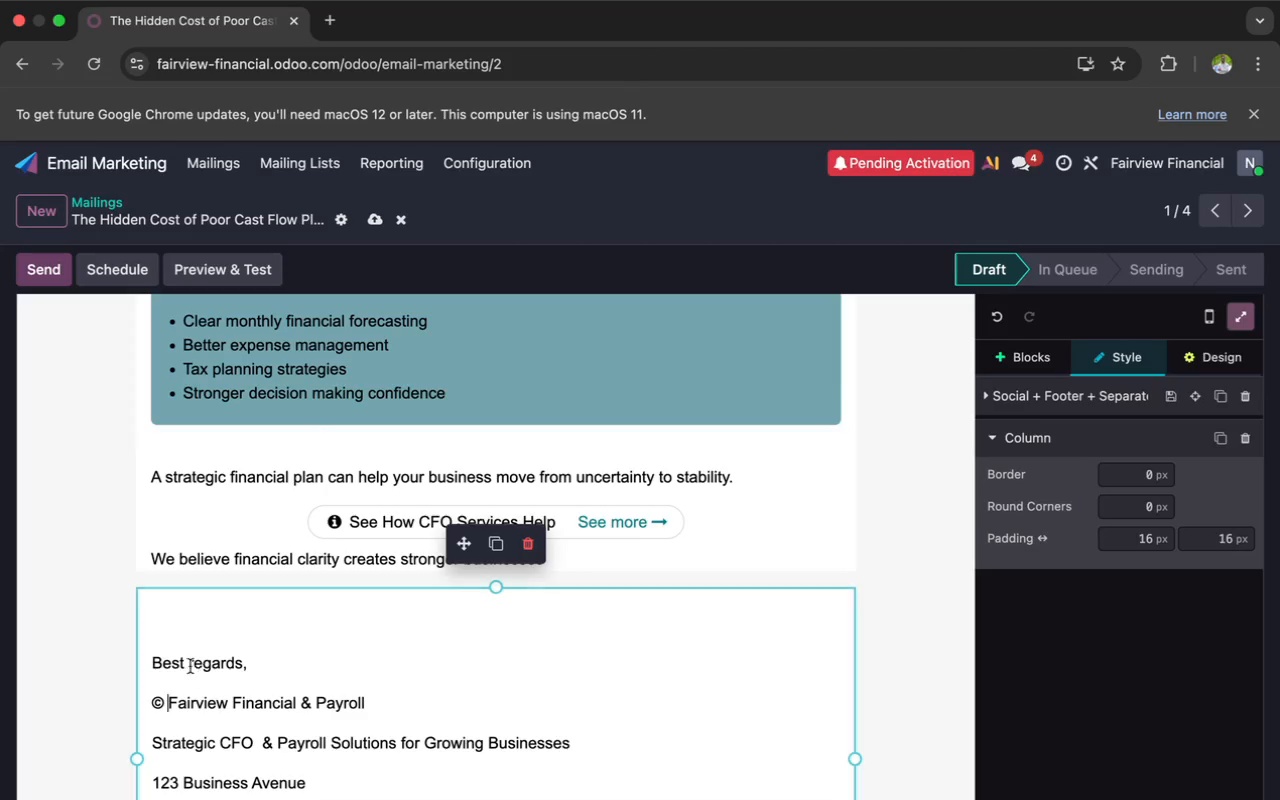 
left_click([168, 643])
 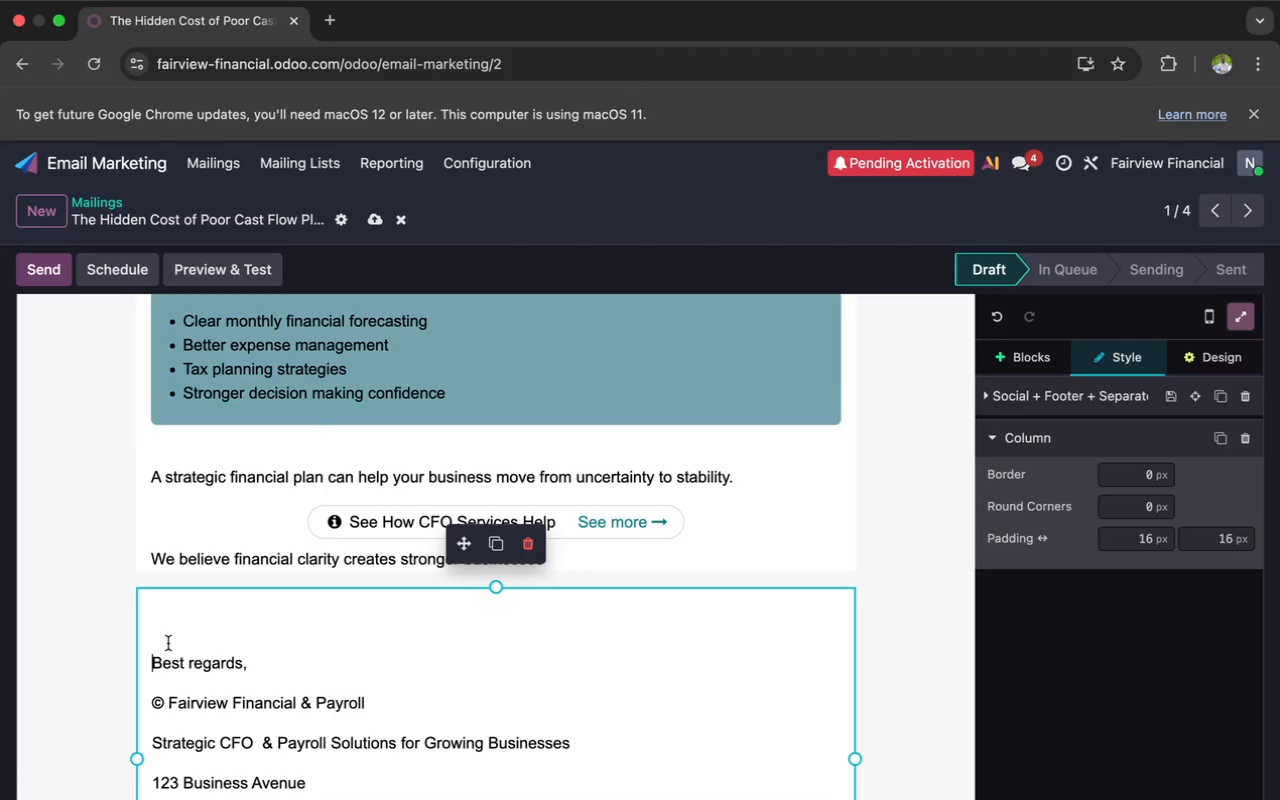 
key(Backspace)
 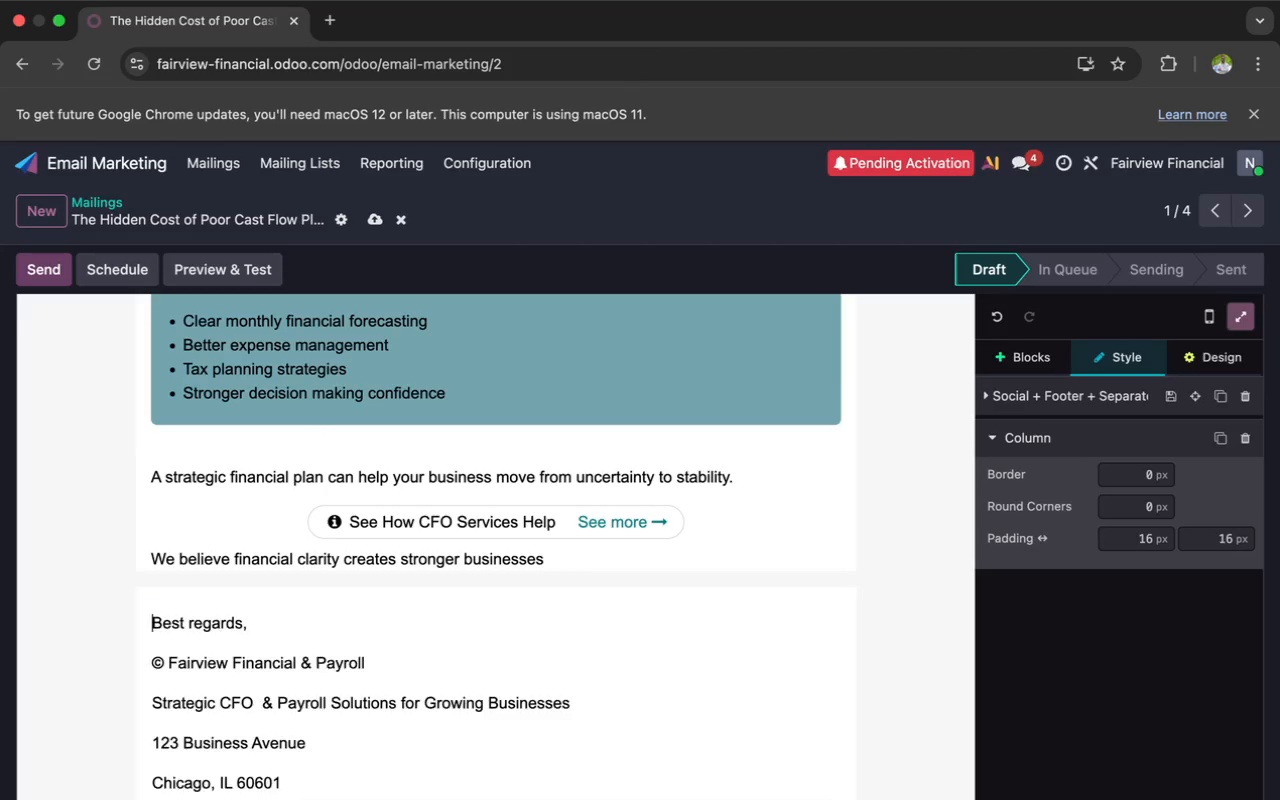 
key(Backspace)
 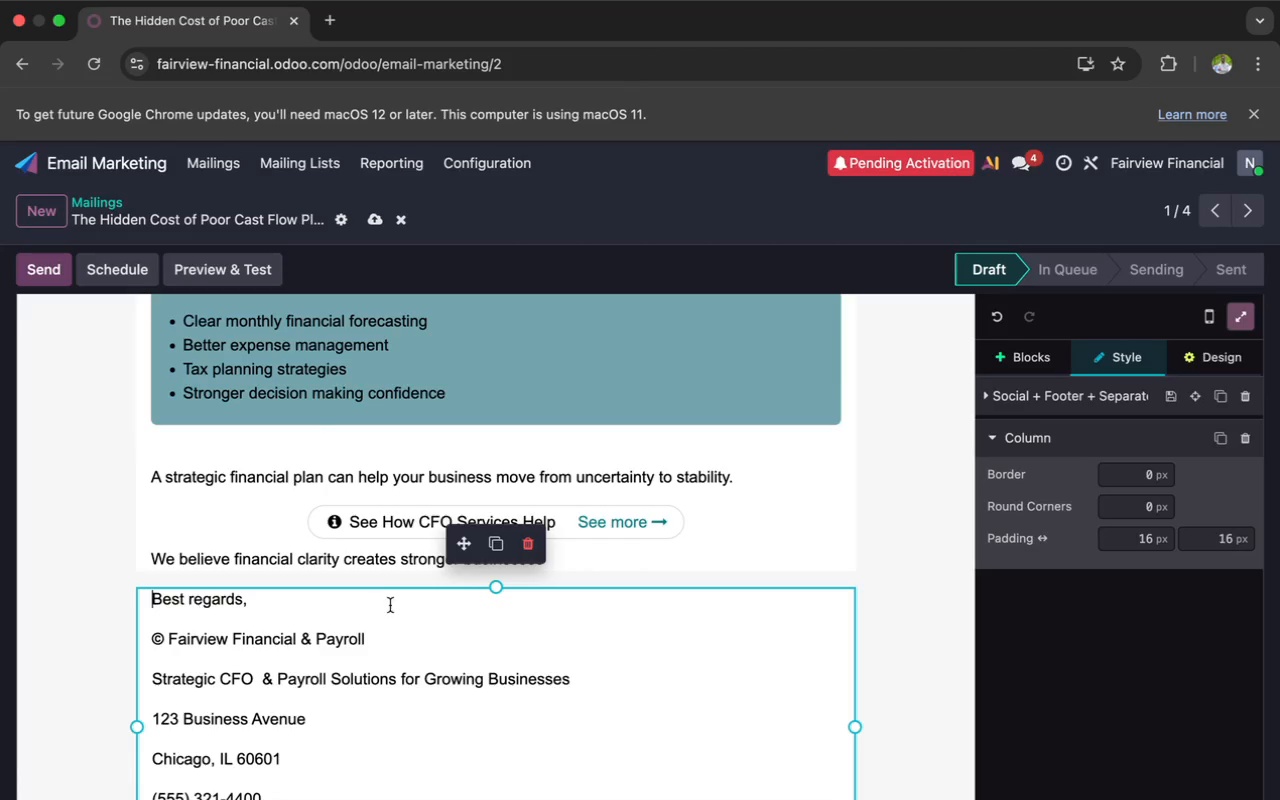 
left_click_drag(start_coordinate=[495, 587], to_coordinate=[490, 585])
 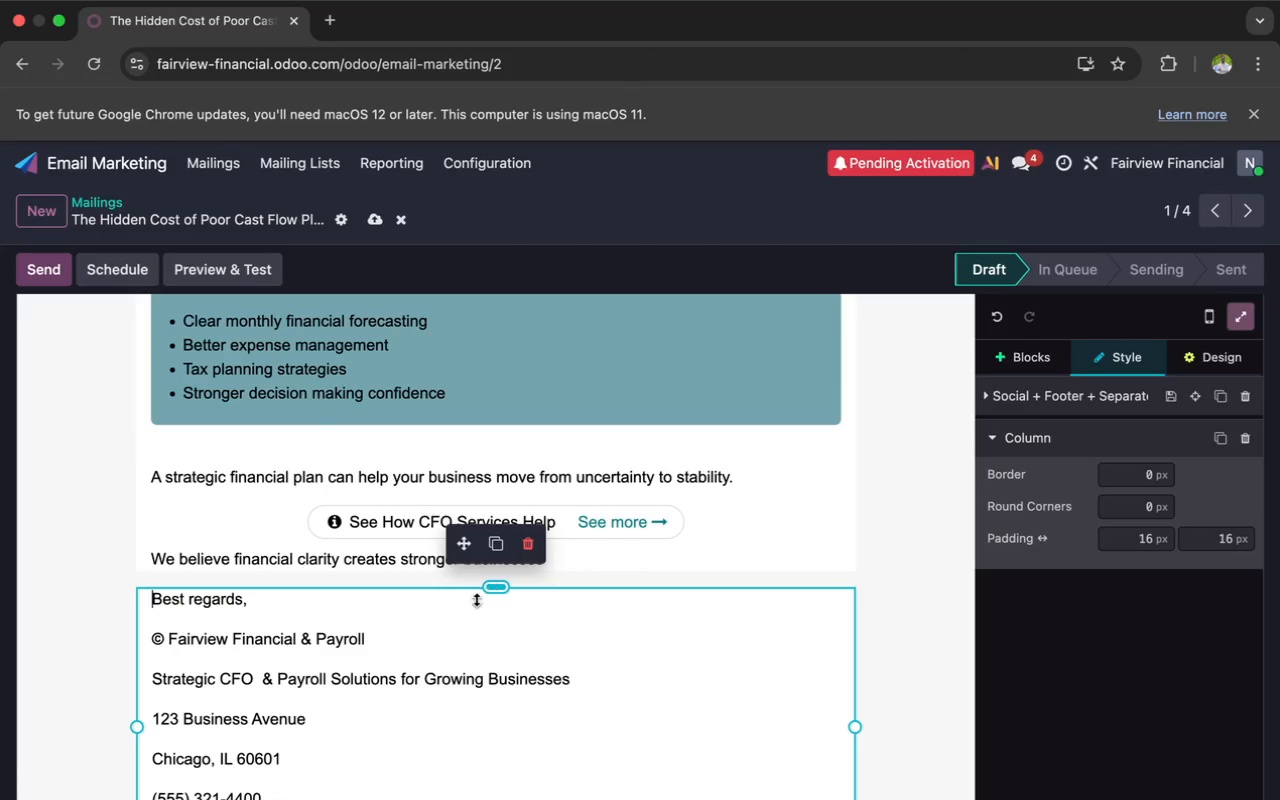 
scroll: coordinate [447, 664], scroll_direction: down, amount: 10.0
 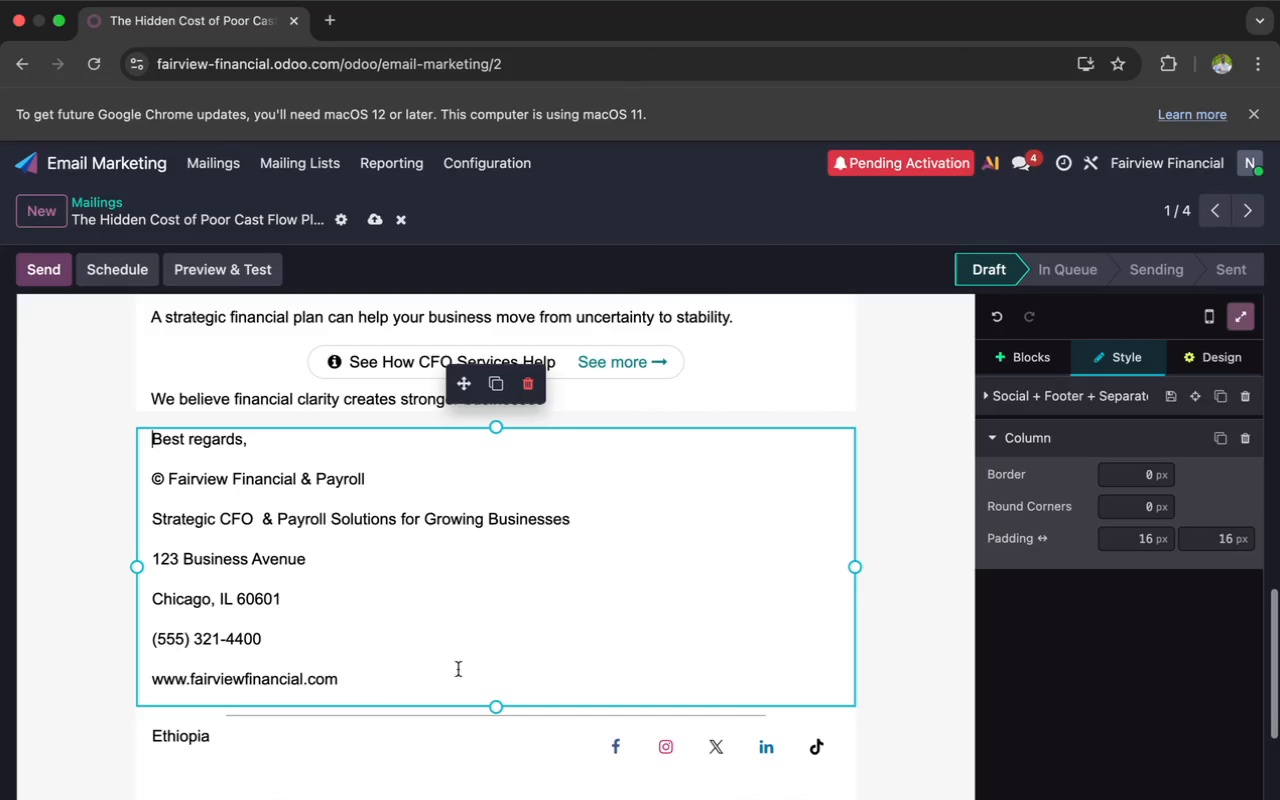 
left_click_drag(start_coordinate=[496, 700], to_coordinate=[496, 695])
 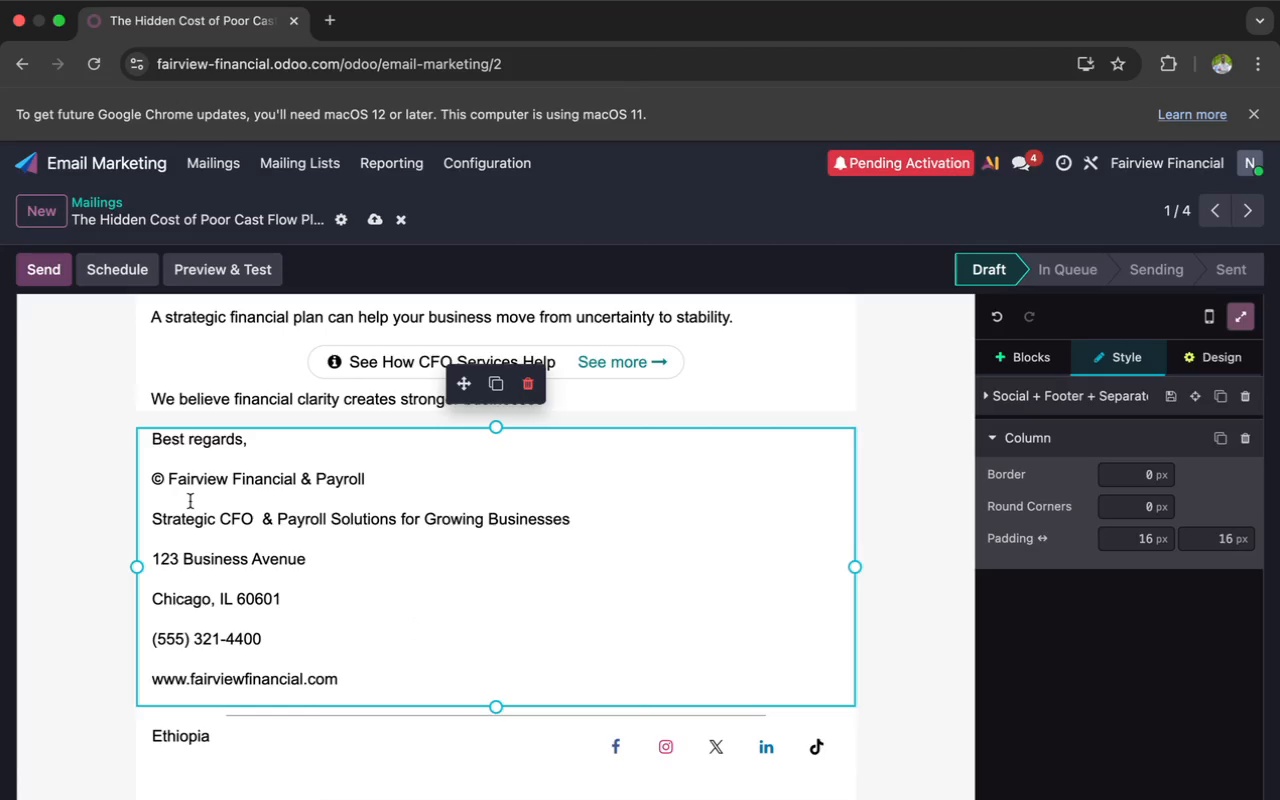 
left_click([173, 500])
 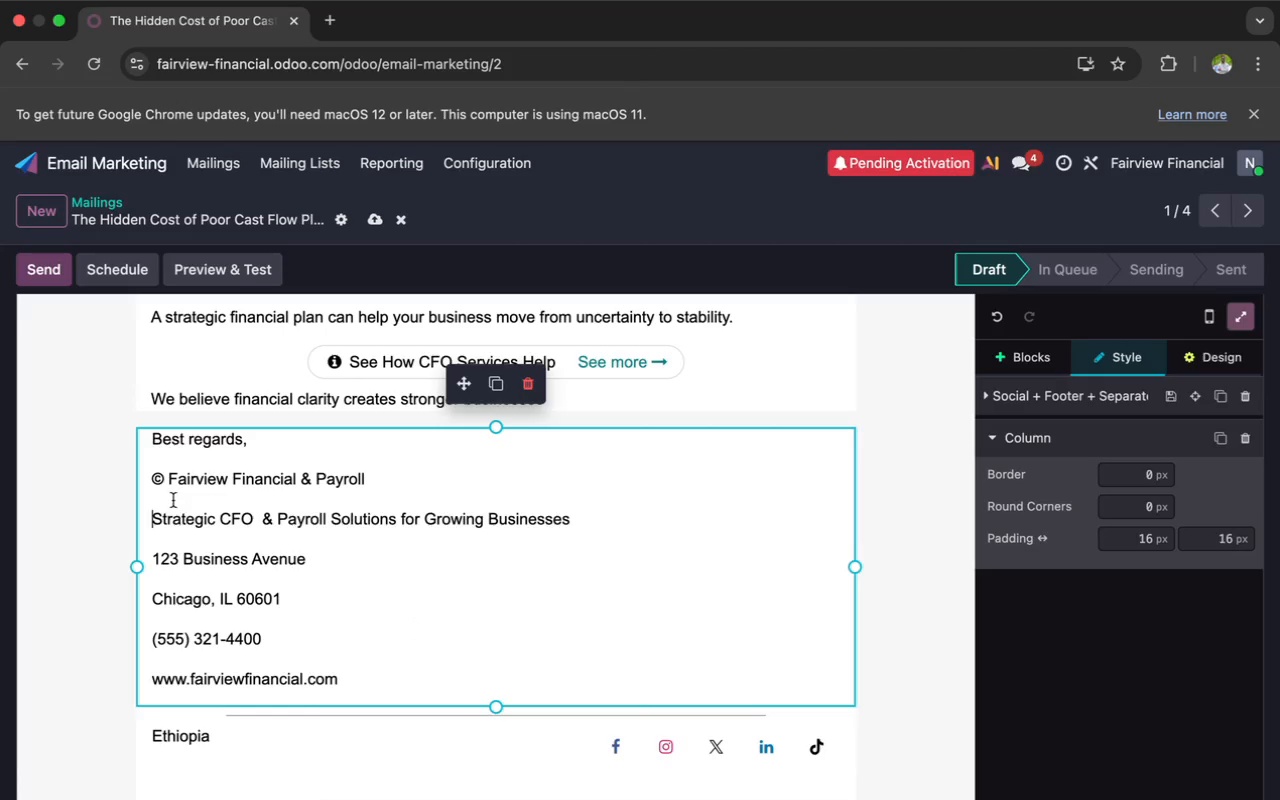 
key(Backspace)
 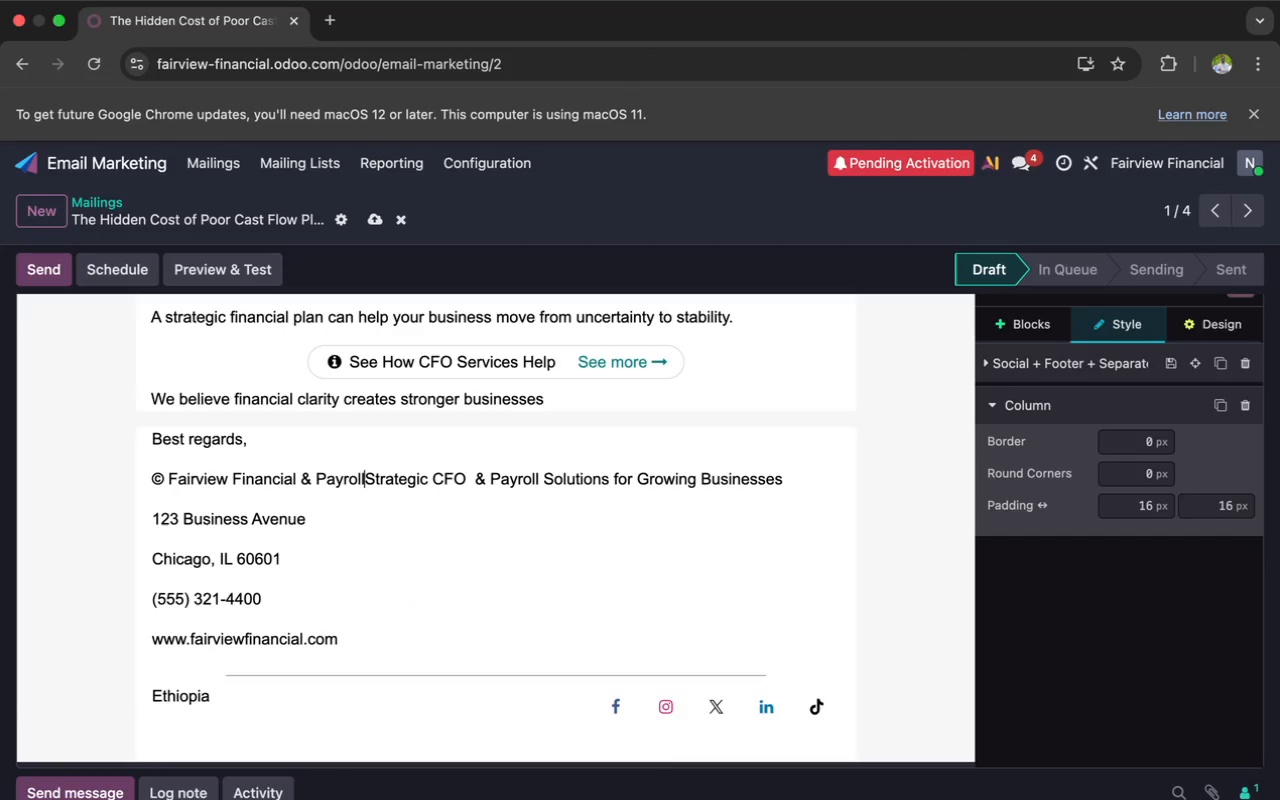 
hold_key(key=Space, duration=1.51)
 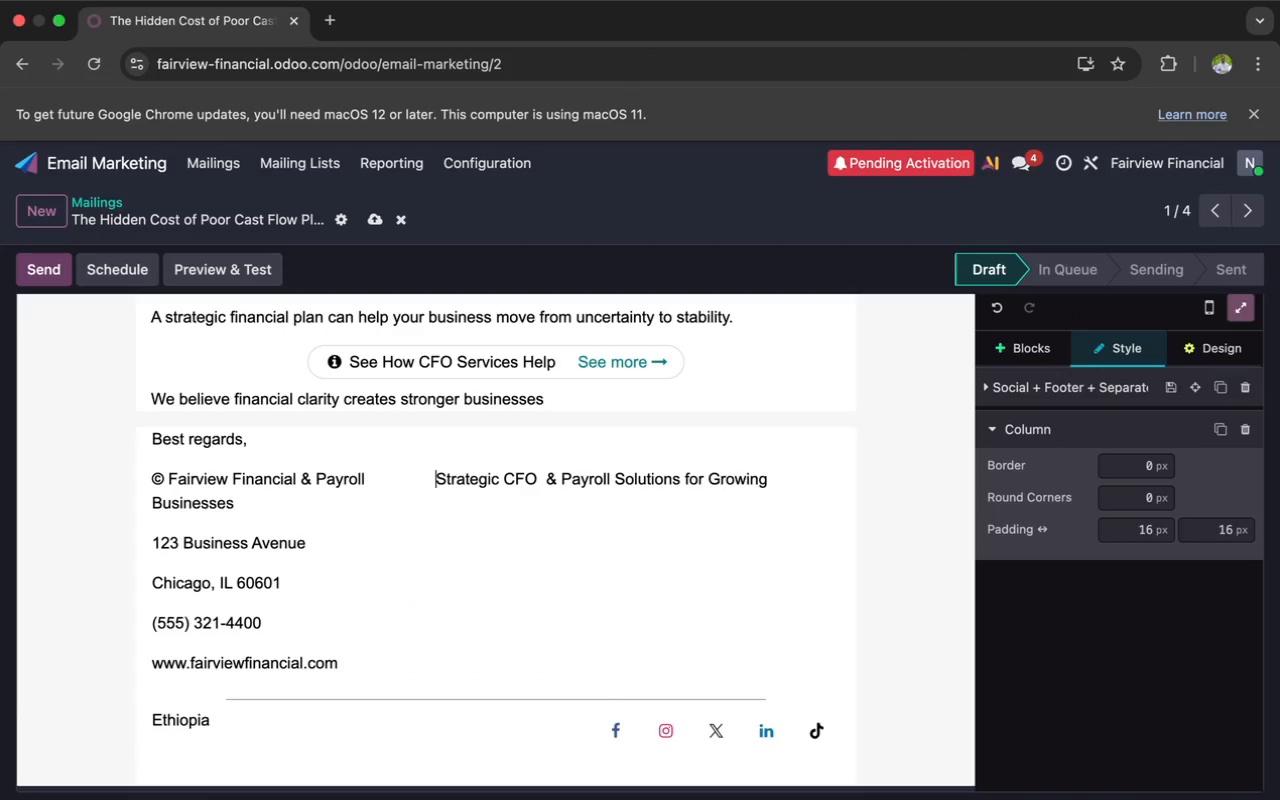 
hold_key(key=Space, duration=1.51)
 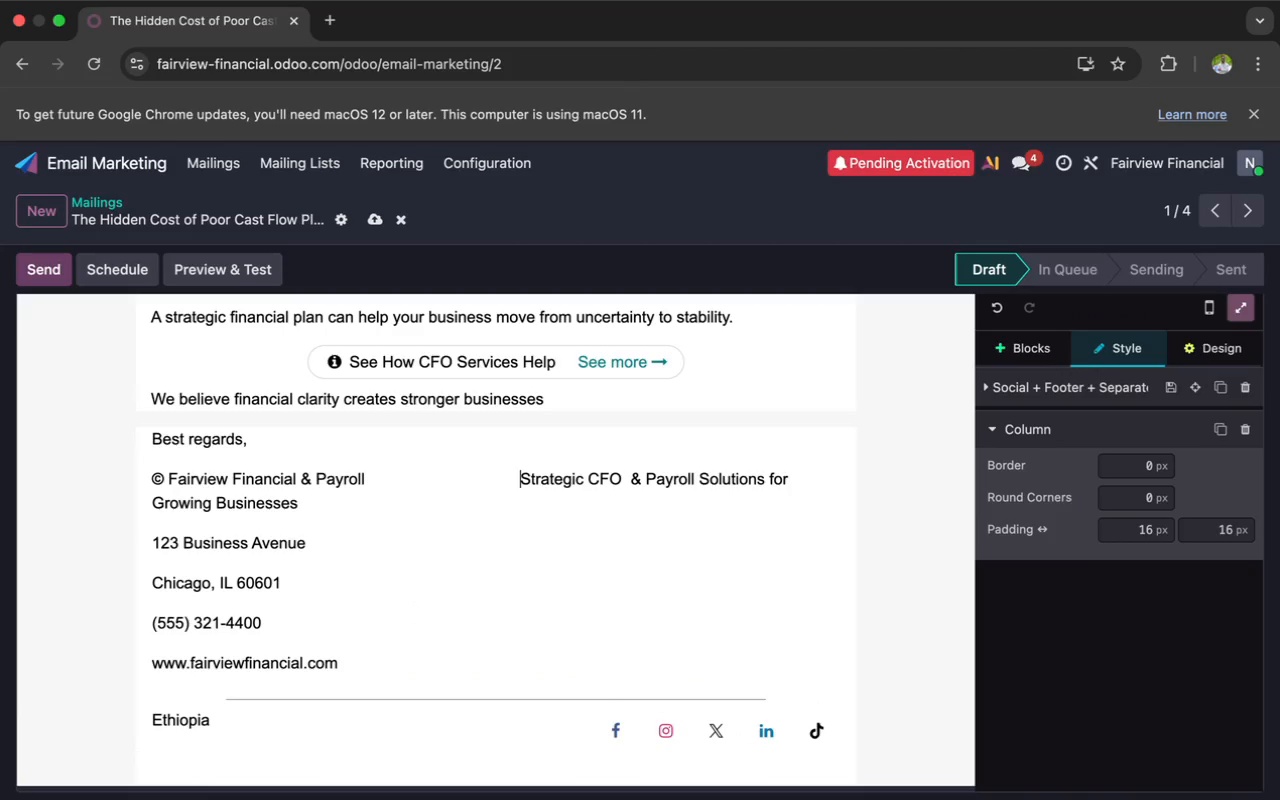 
hold_key(key=Space, duration=1.23)
 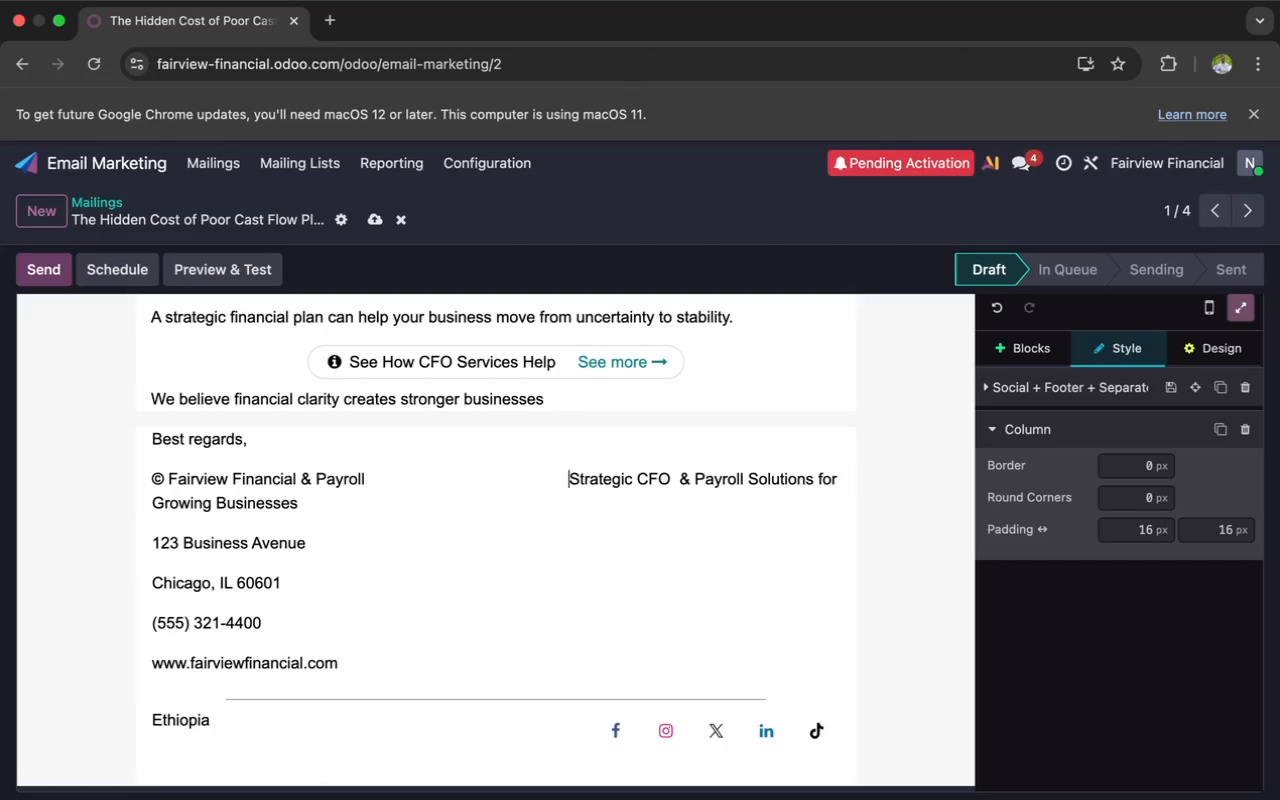 
wait(21.74)
 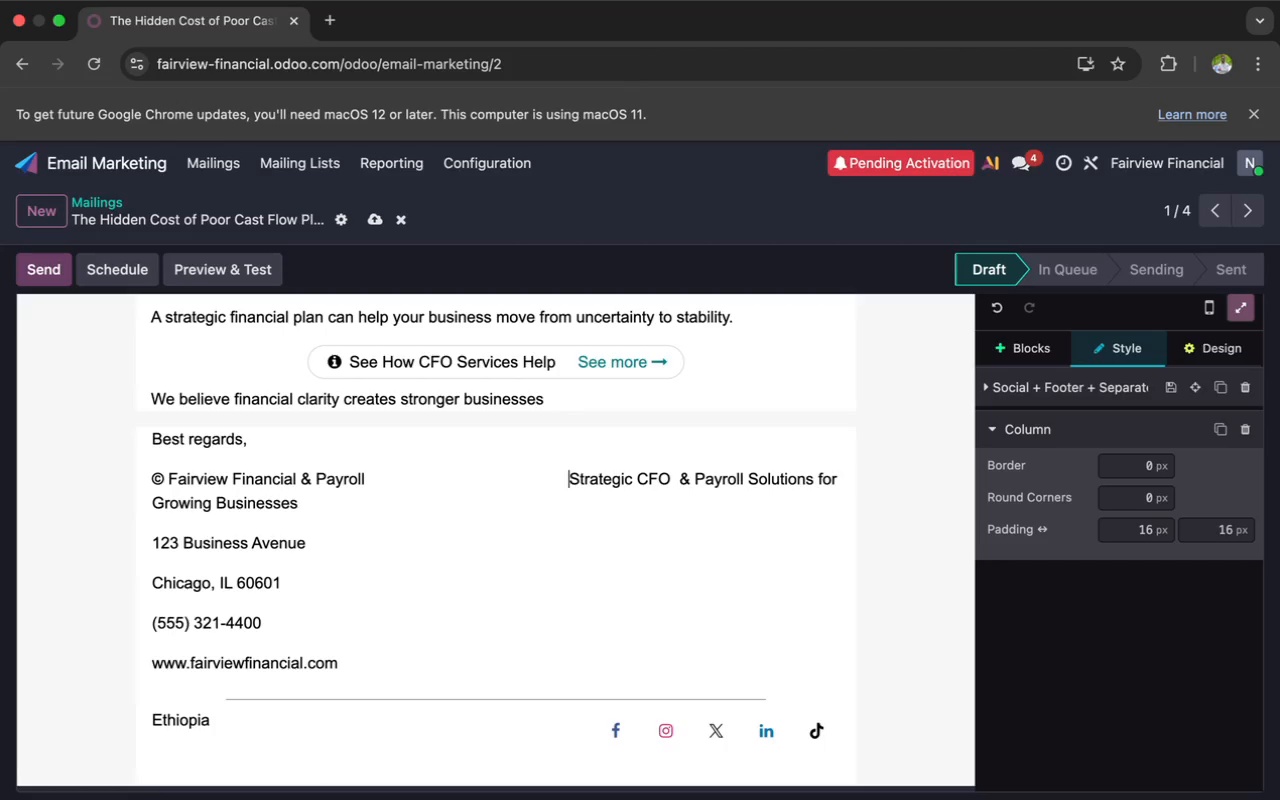 
hold_key(key=Space, duration=1.5)
 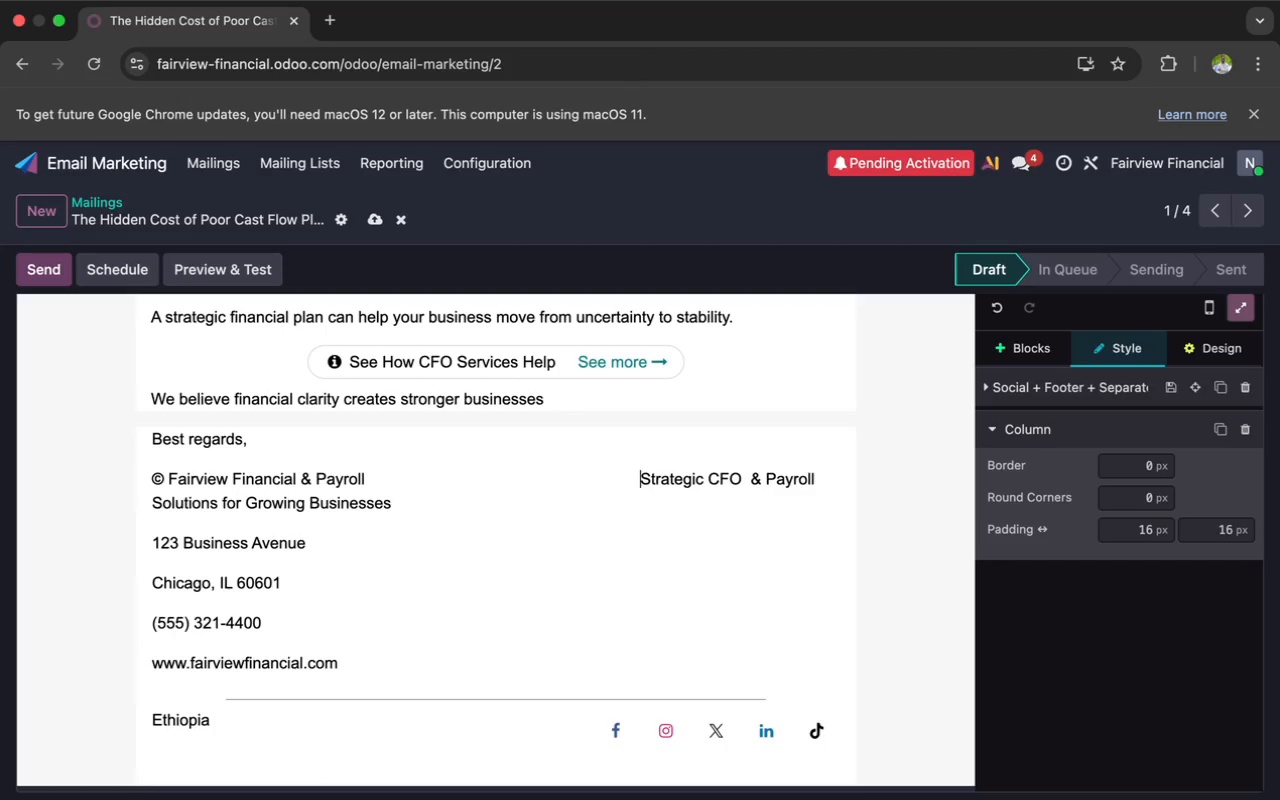 
hold_key(key=Space, duration=0.43)
 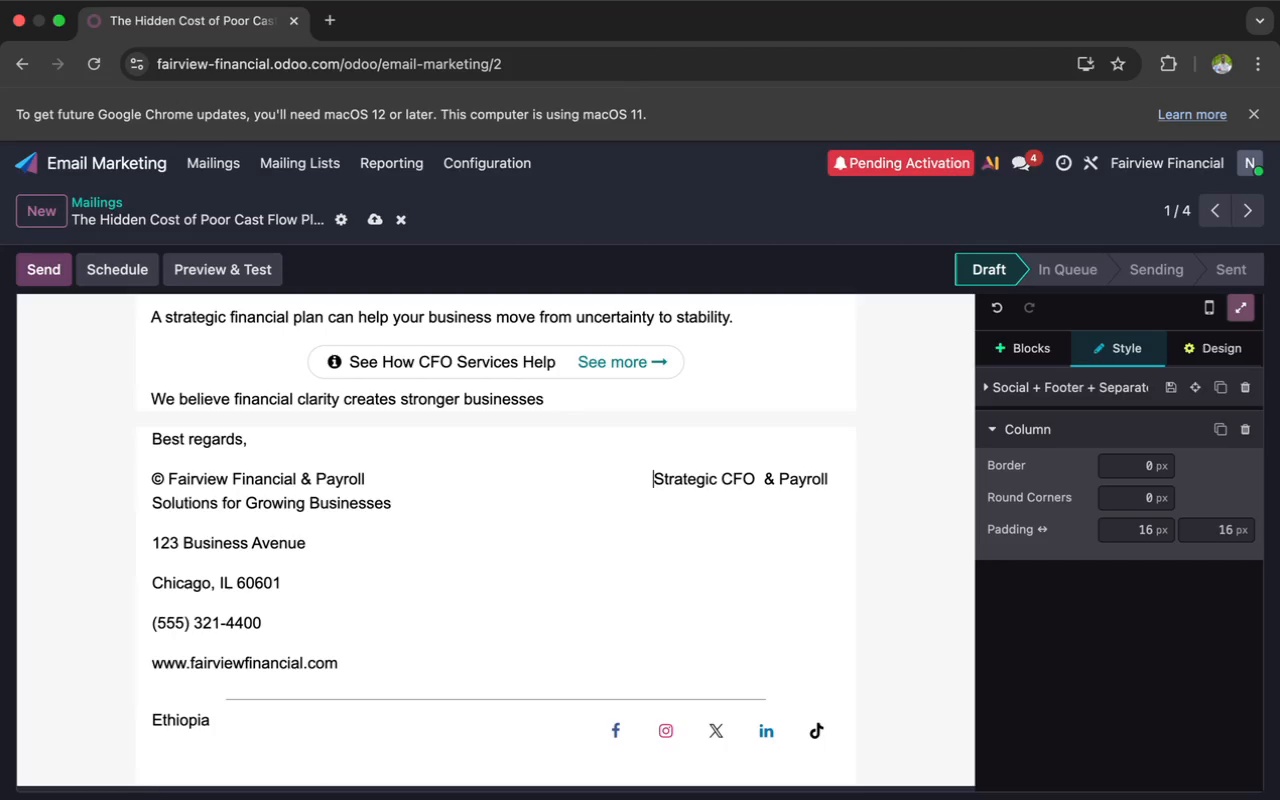 
key(Space)
 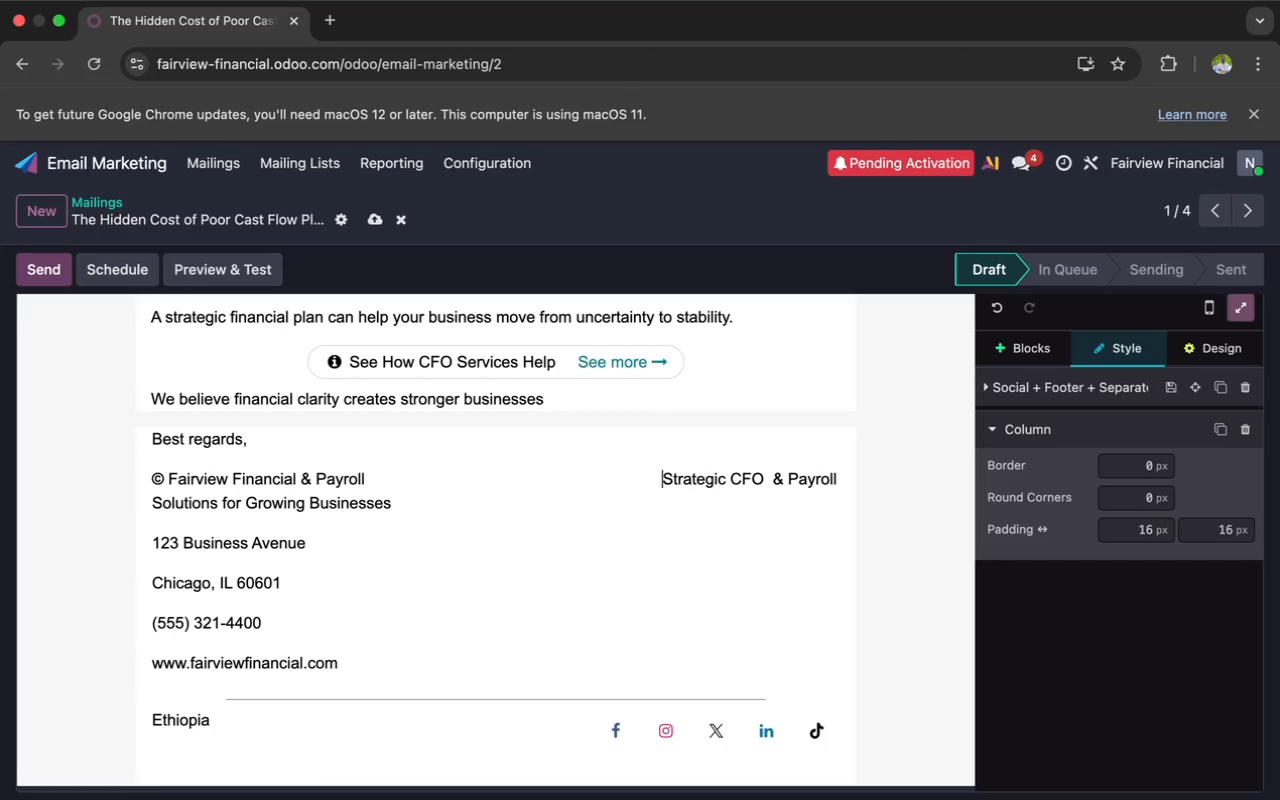 
key(Space)
 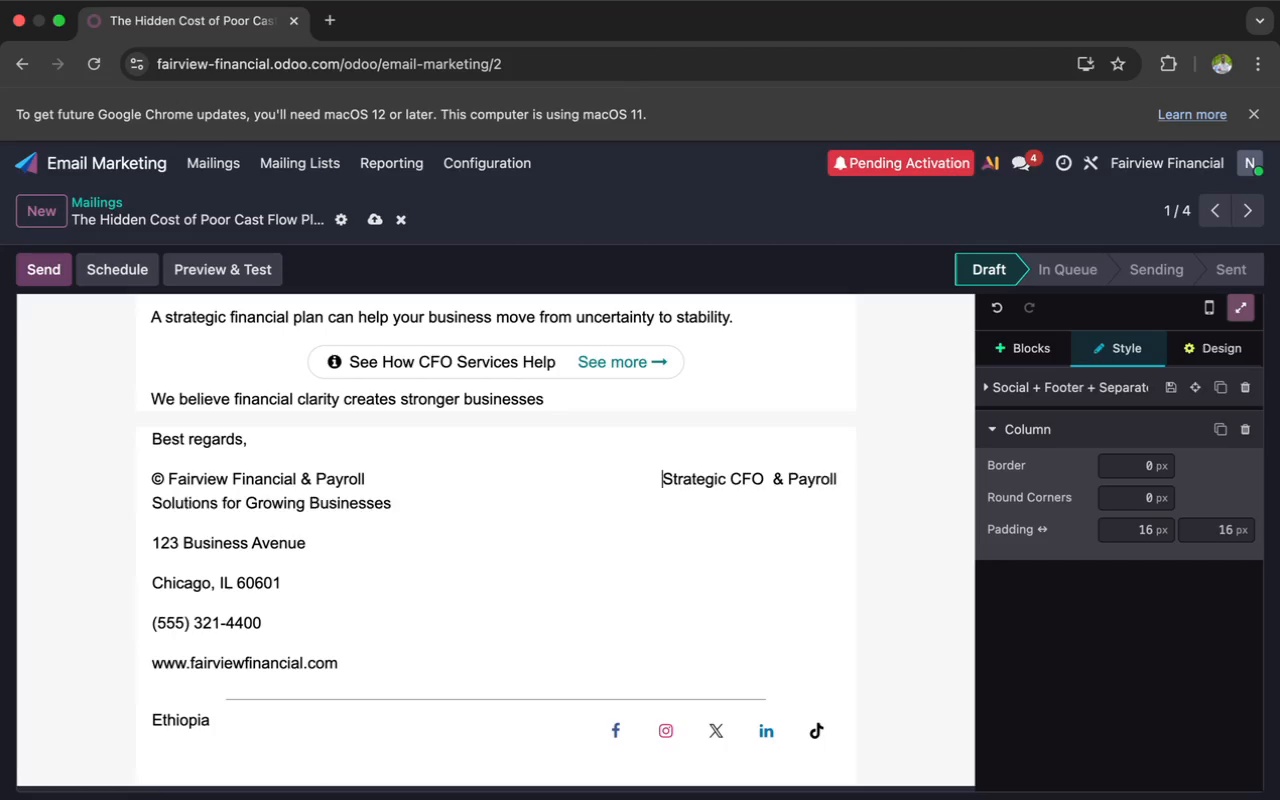 
key(Space)
 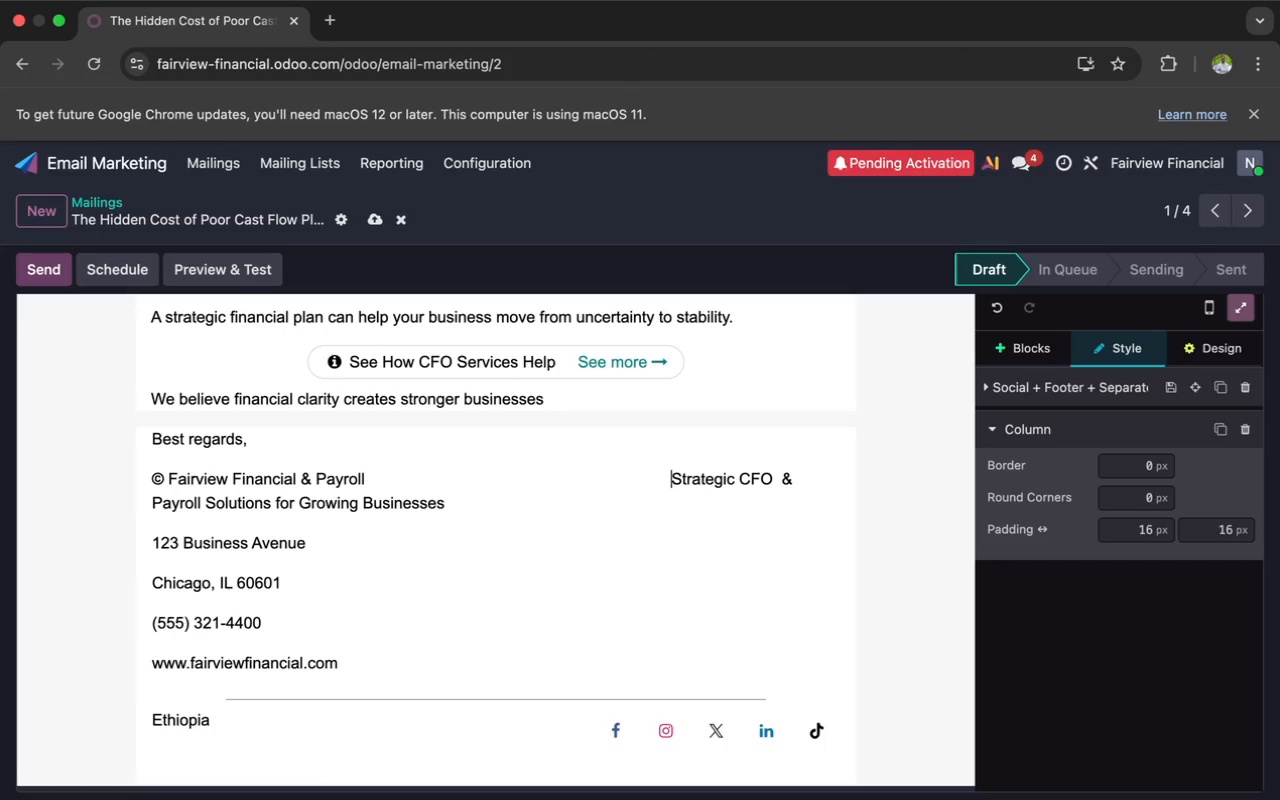 
key(Space)
 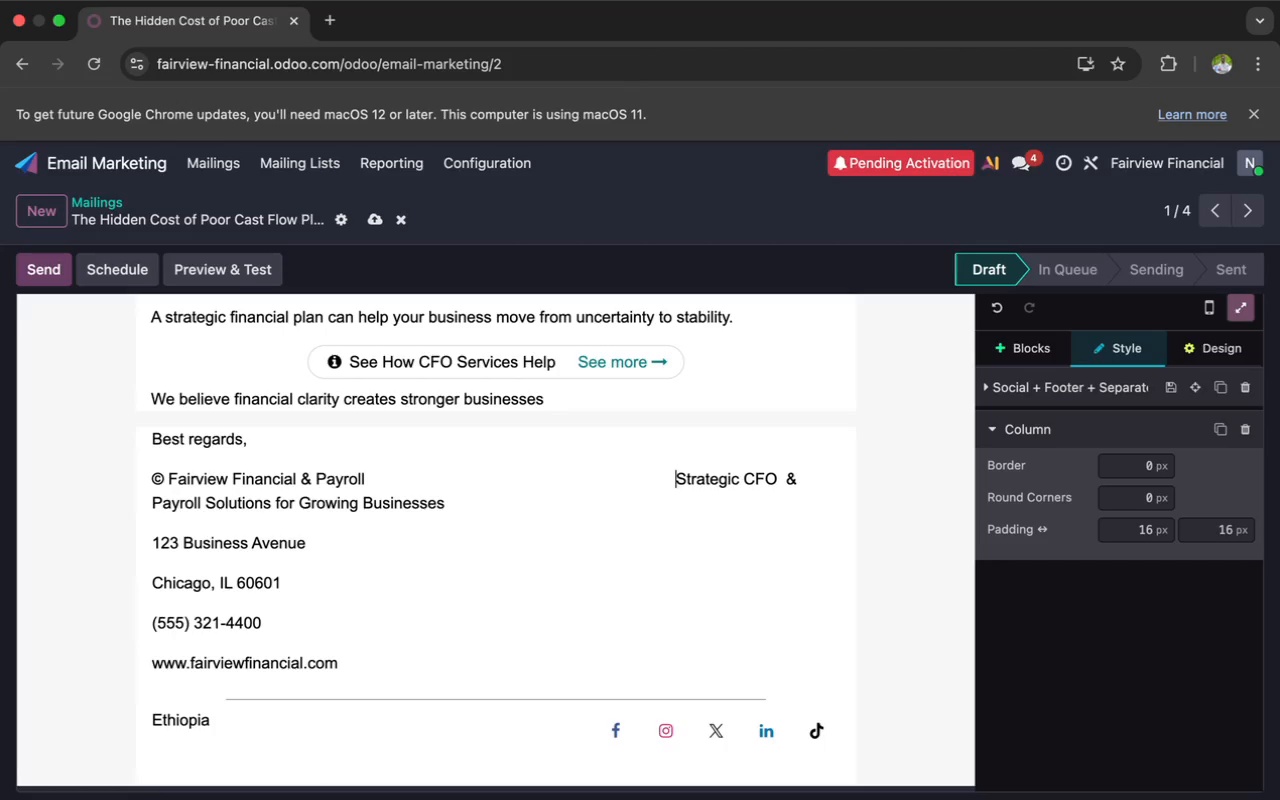 
key(Space)
 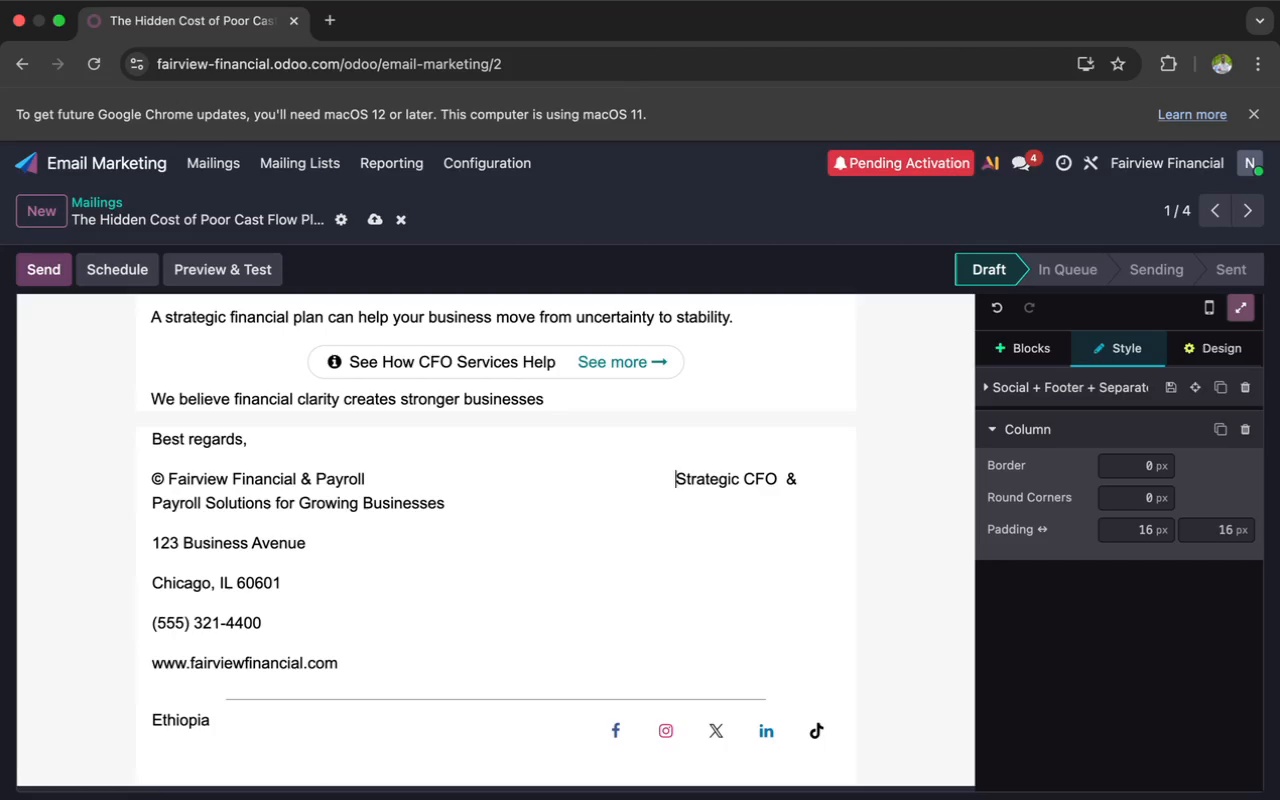 
key(Space)
 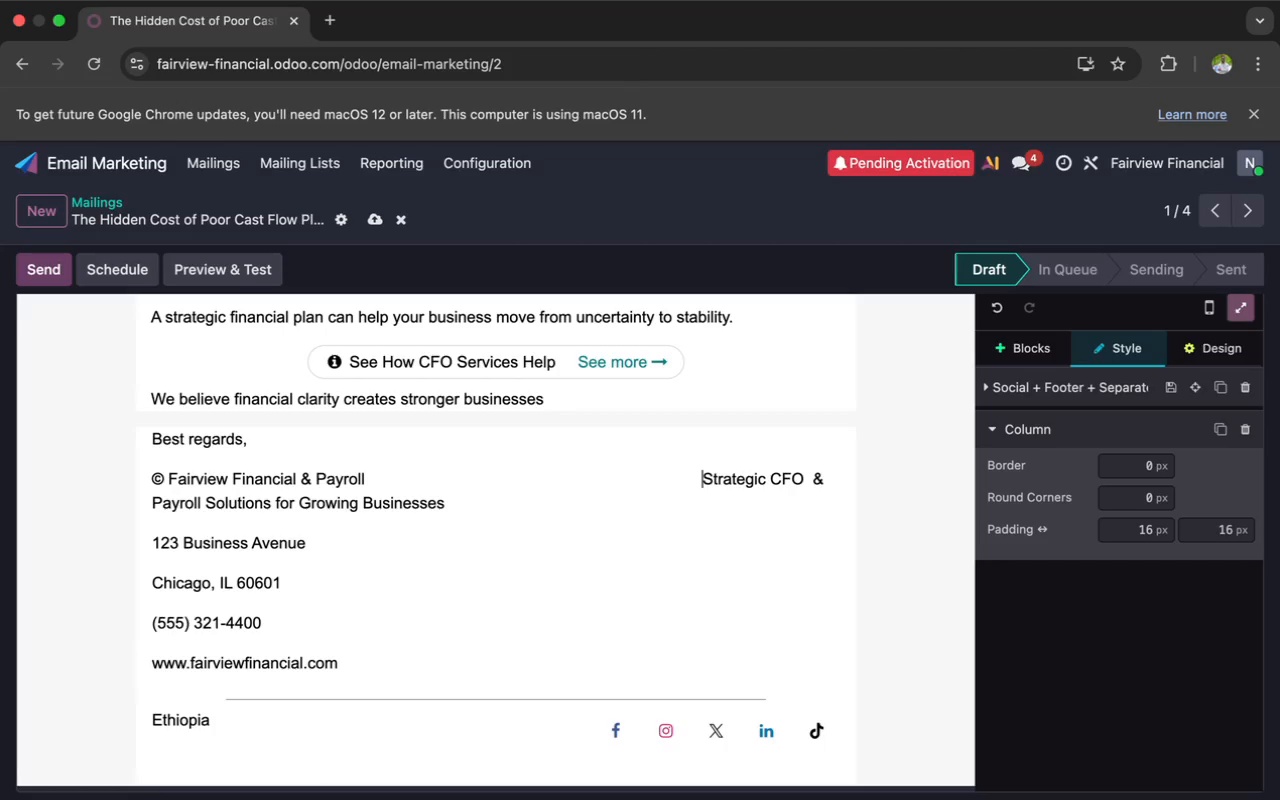 
hold_key(key=Space, duration=1.04)
 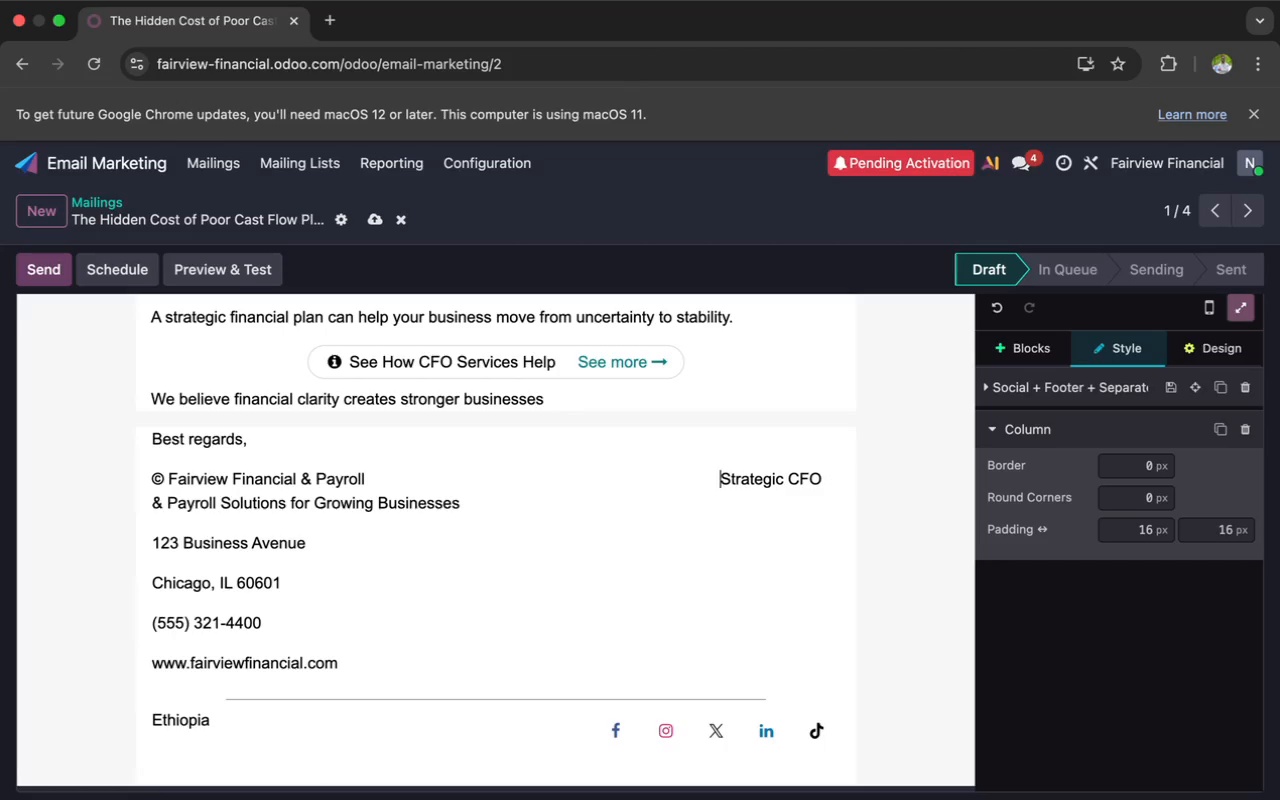 
key(Space)
 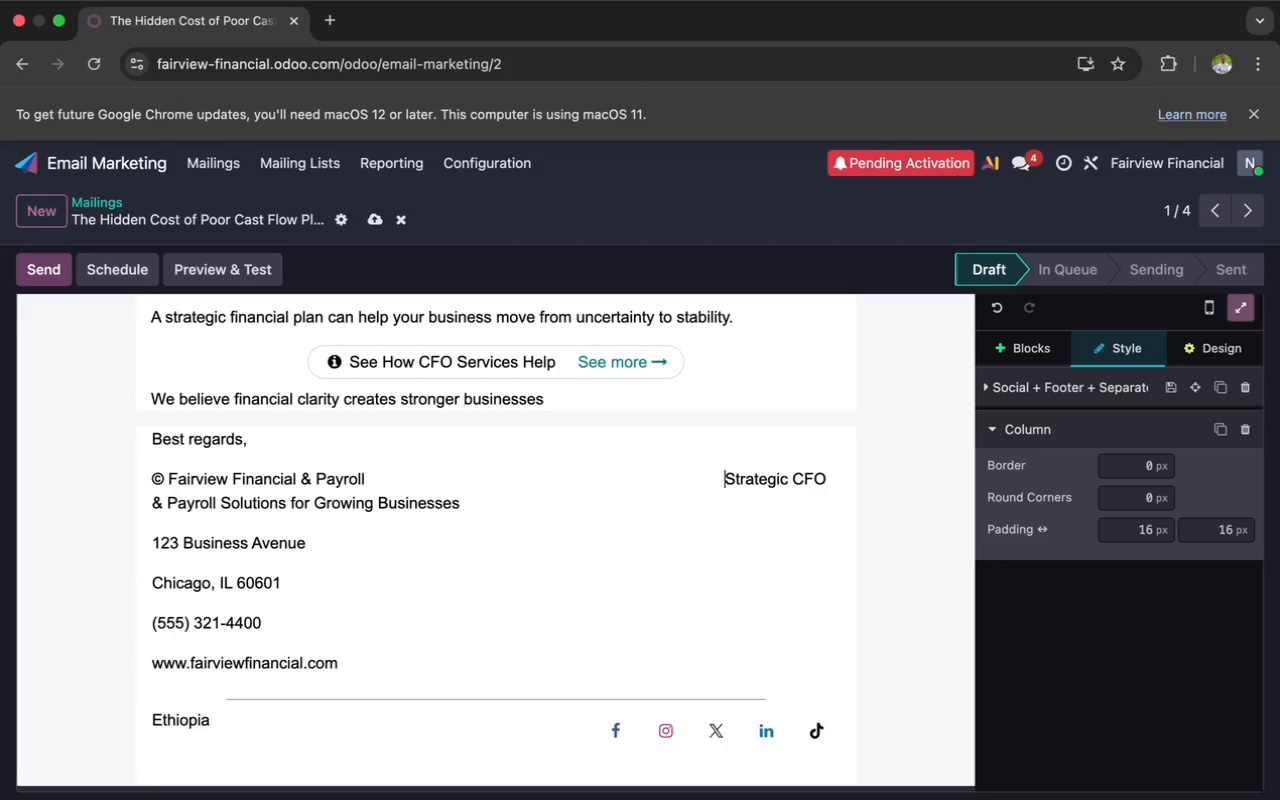 
key(Space)
 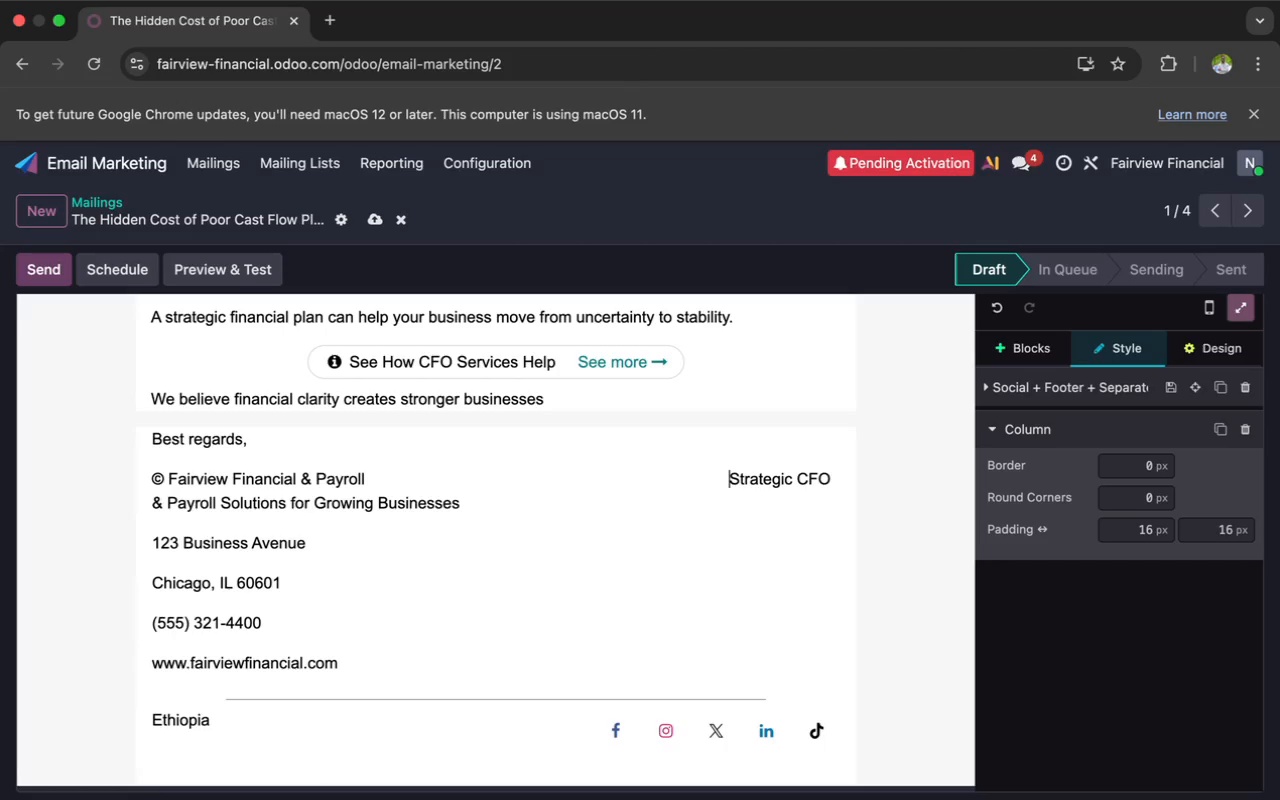 
key(Space)
 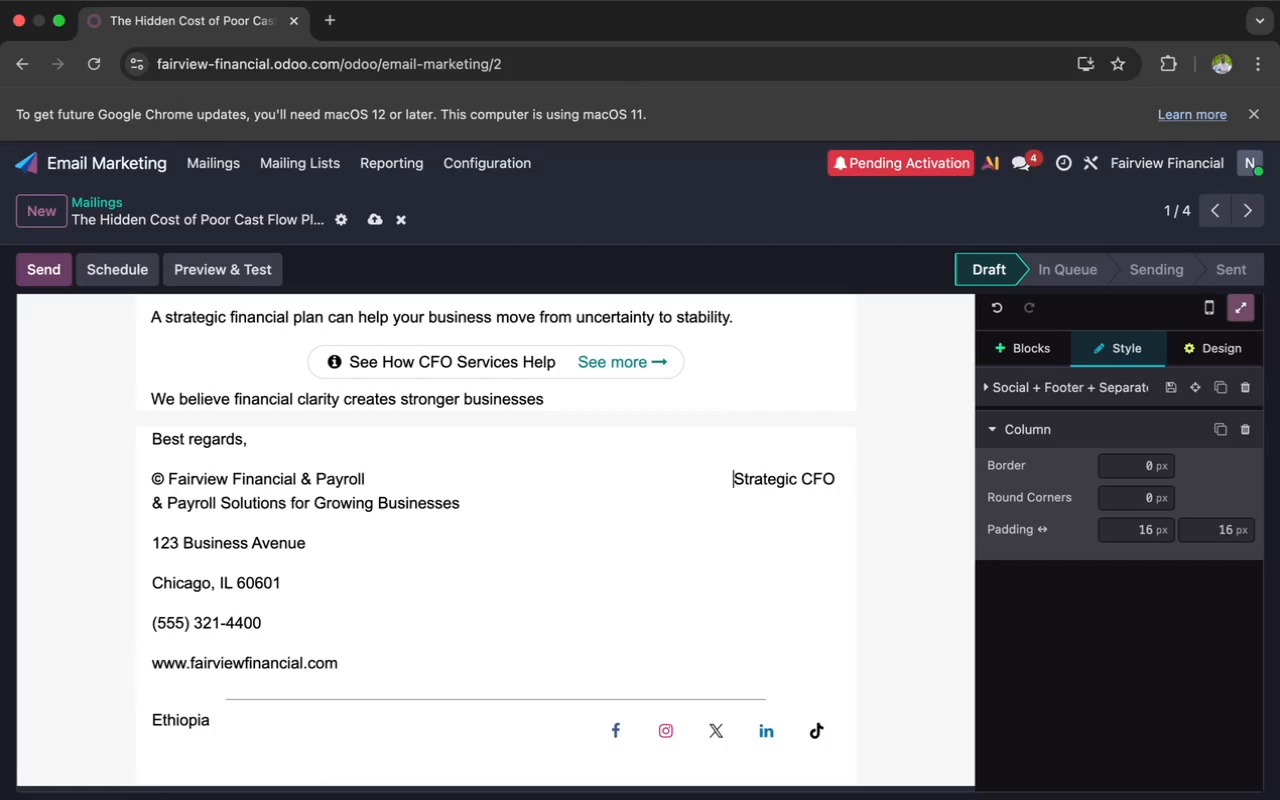 
key(Space)
 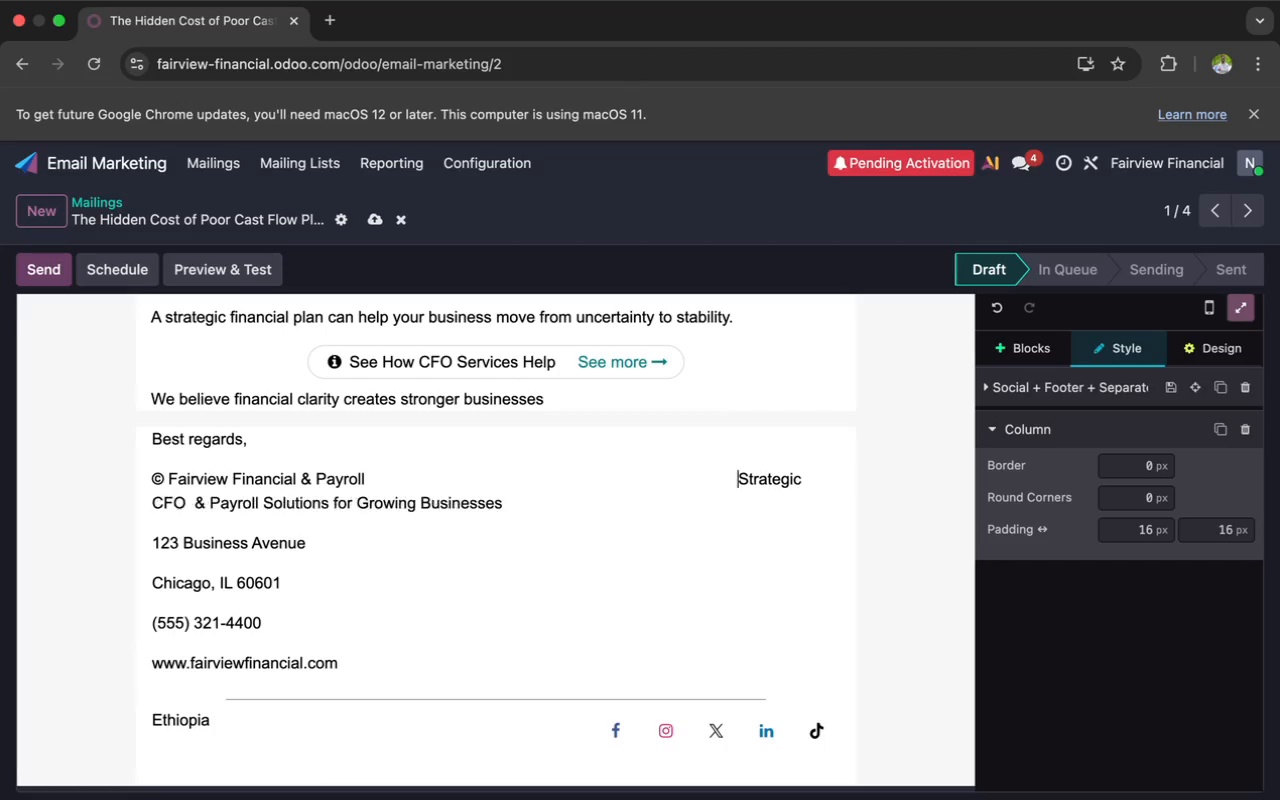 
key(Space)
 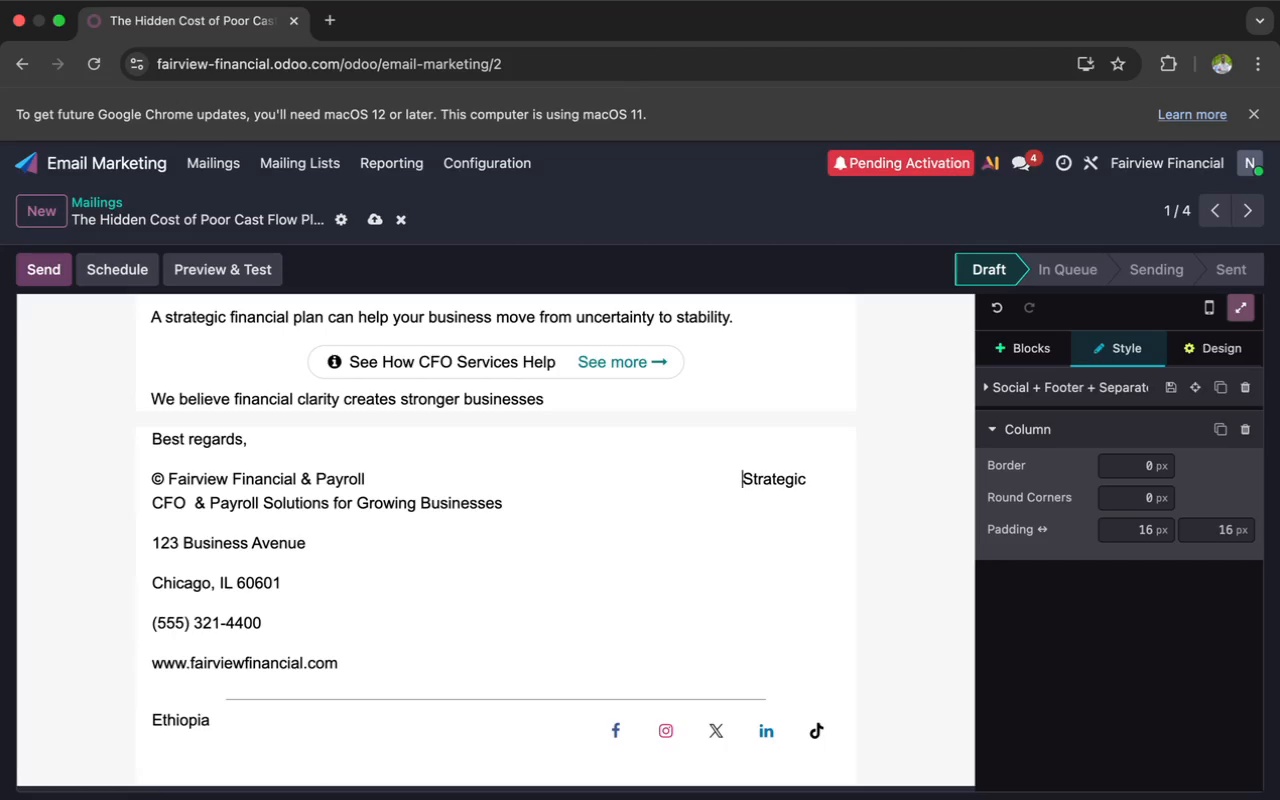 
key(Space)
 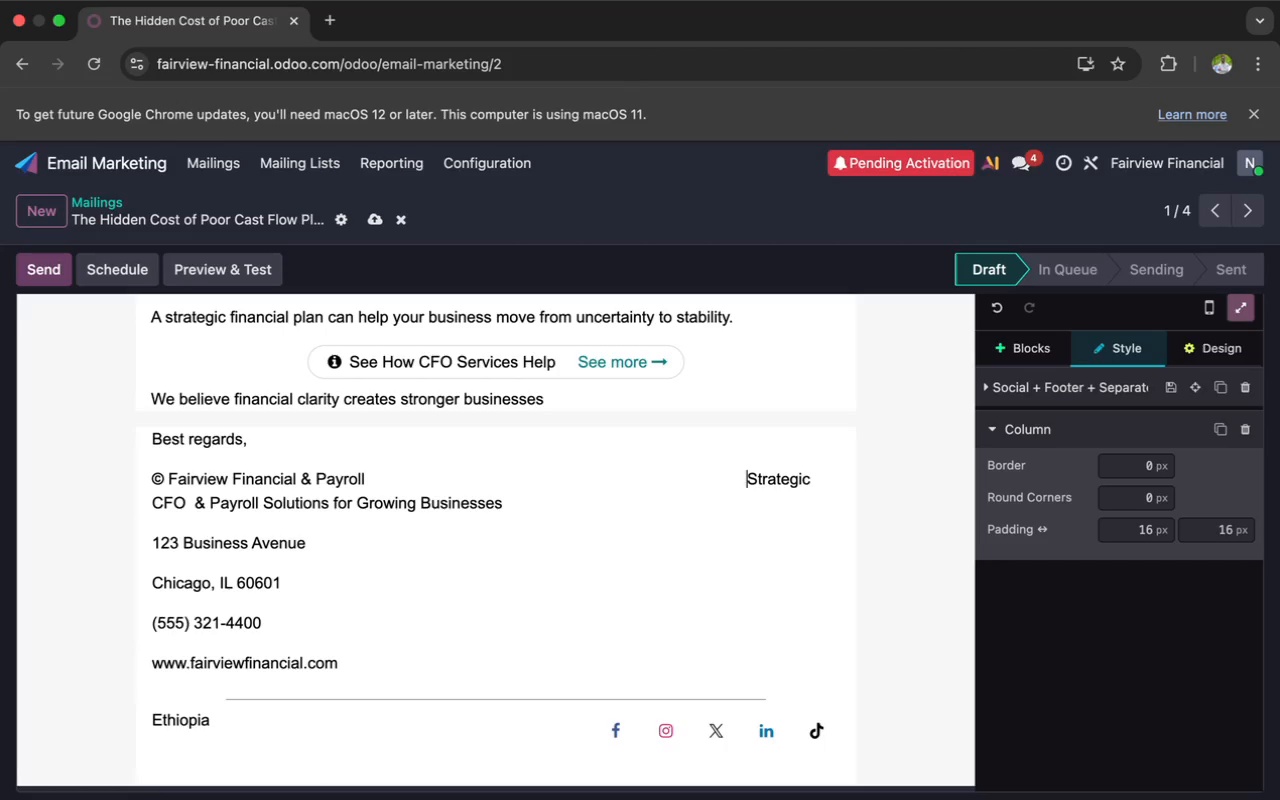 
key(Space)
 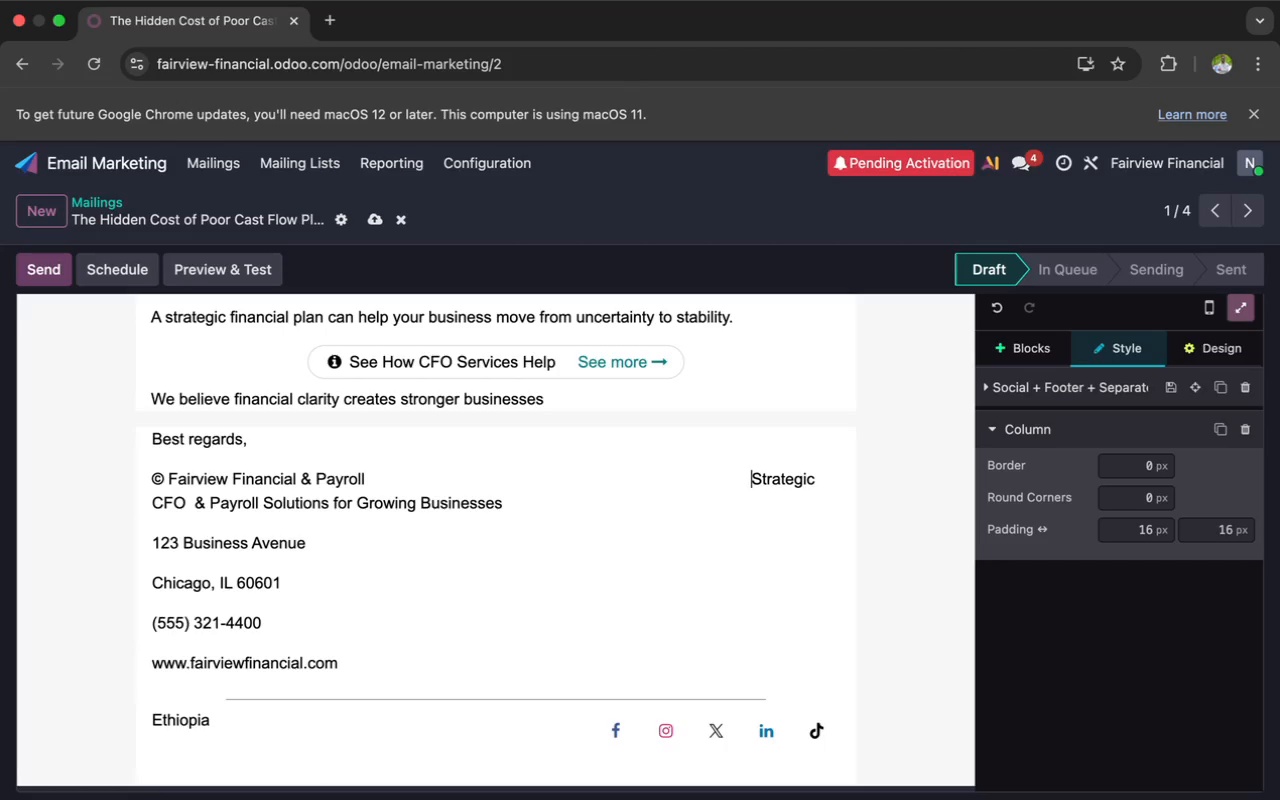 
key(Space)
 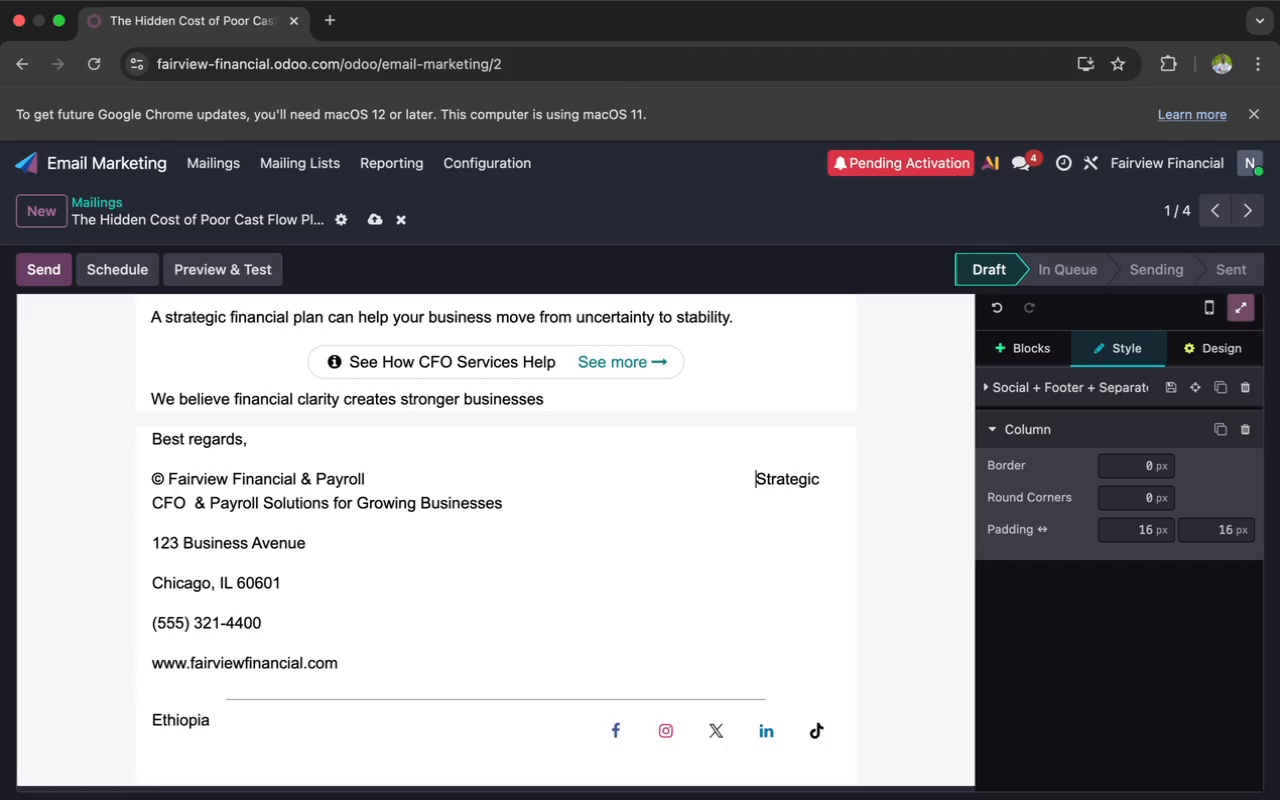 
key(Space)
 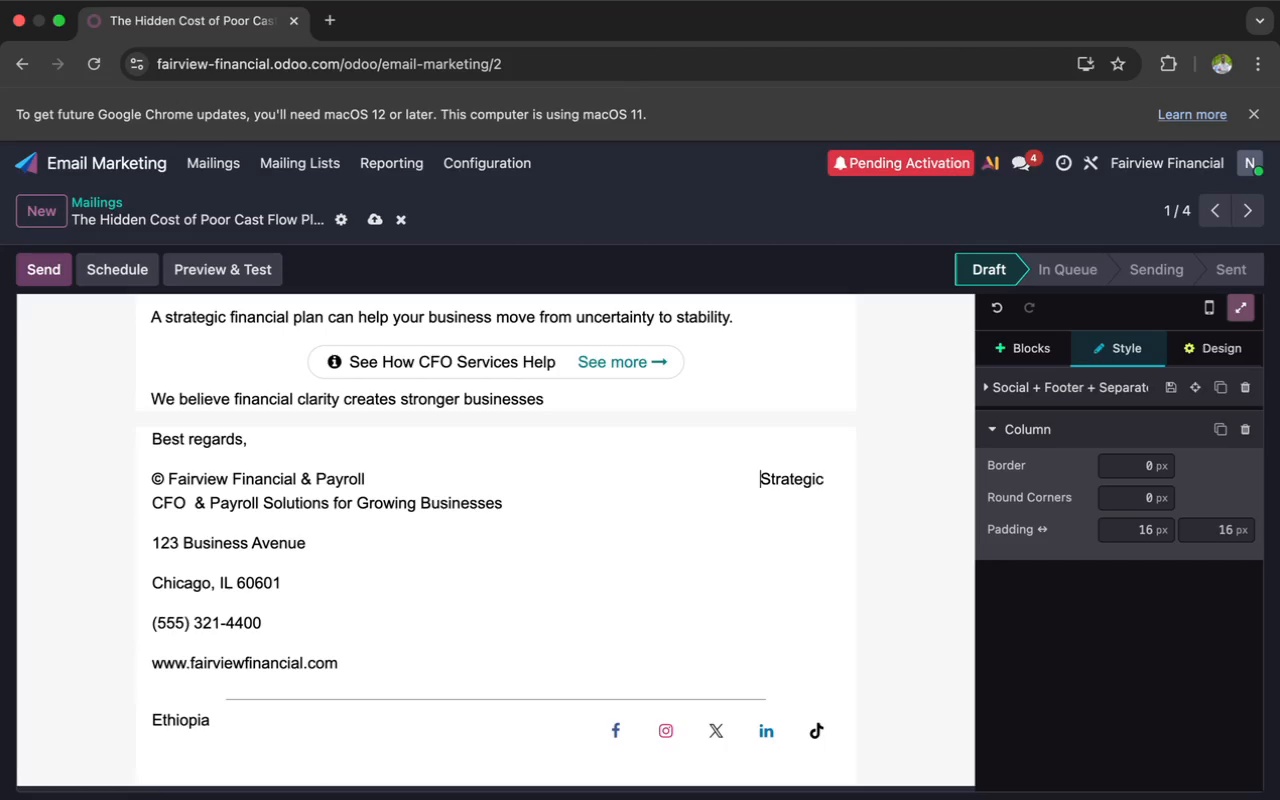 
key(Space)
 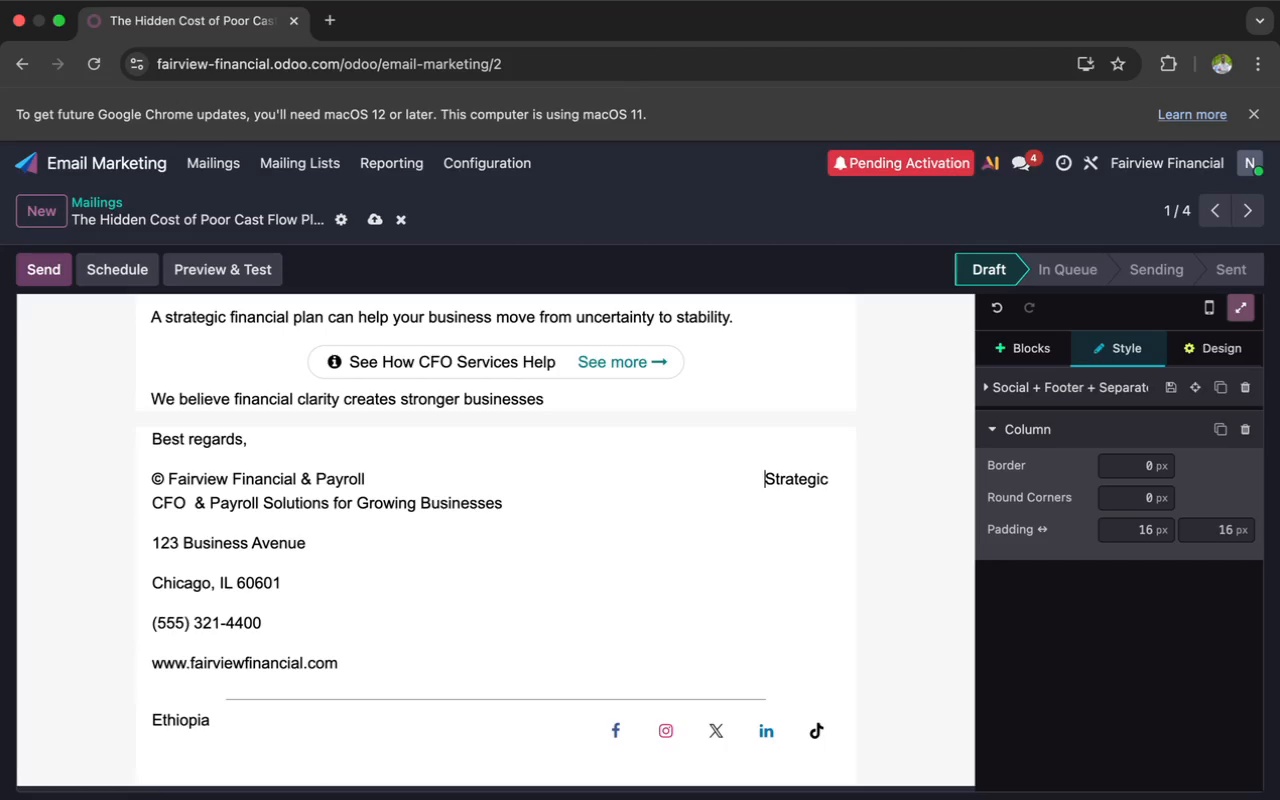 
key(Space)
 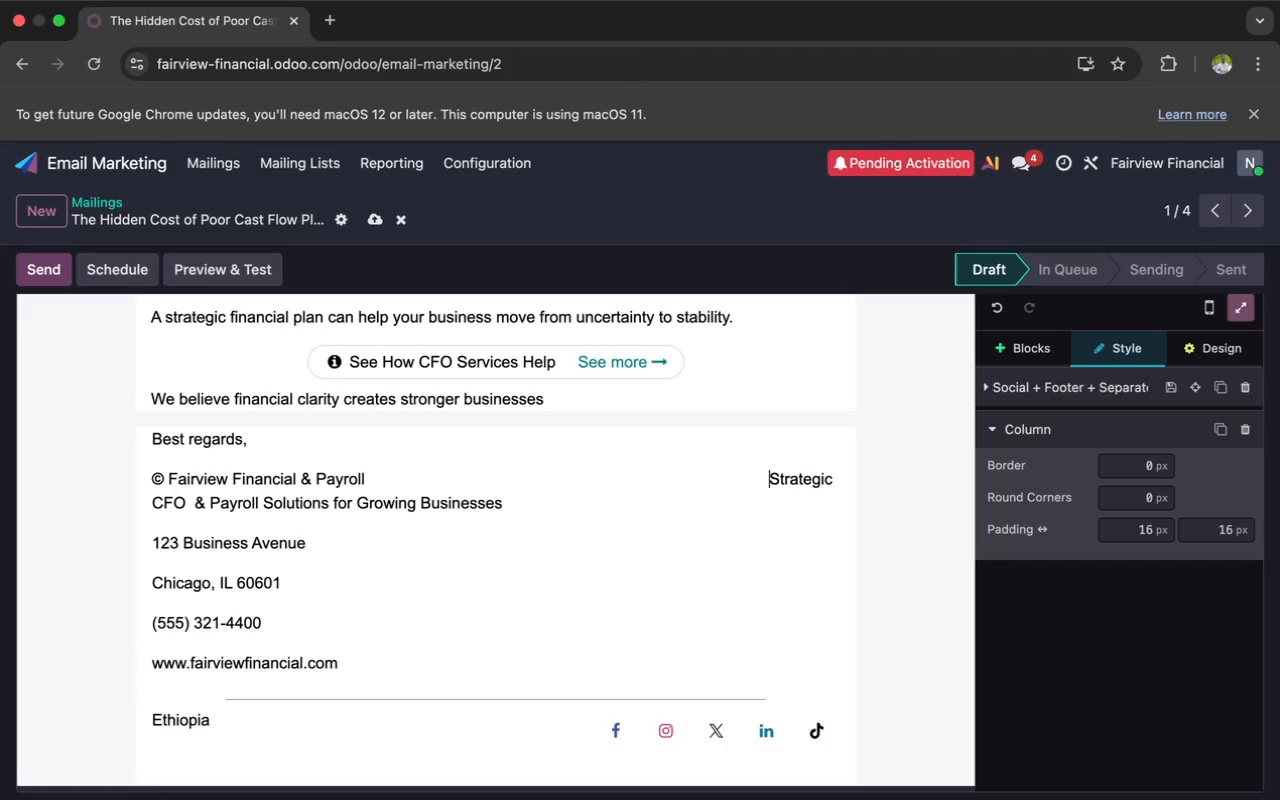 
key(Space)
 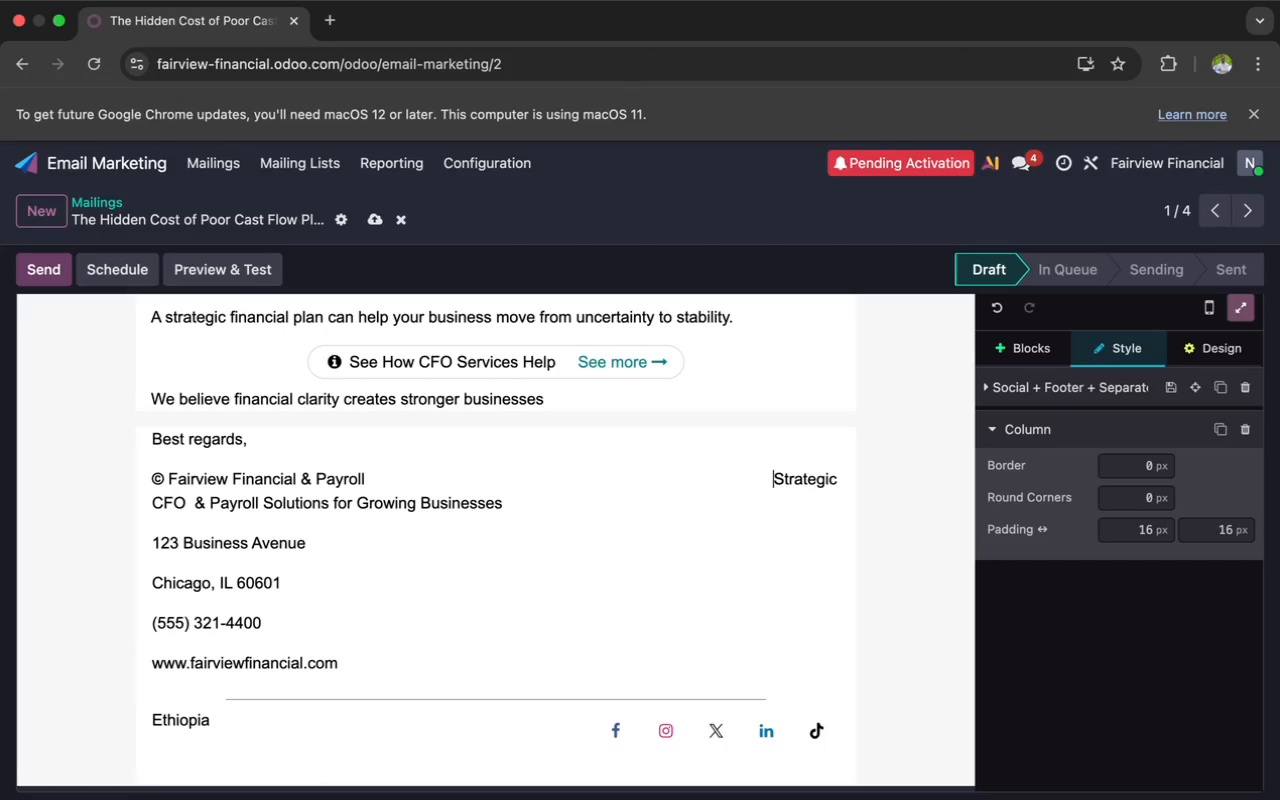 
key(Space)
 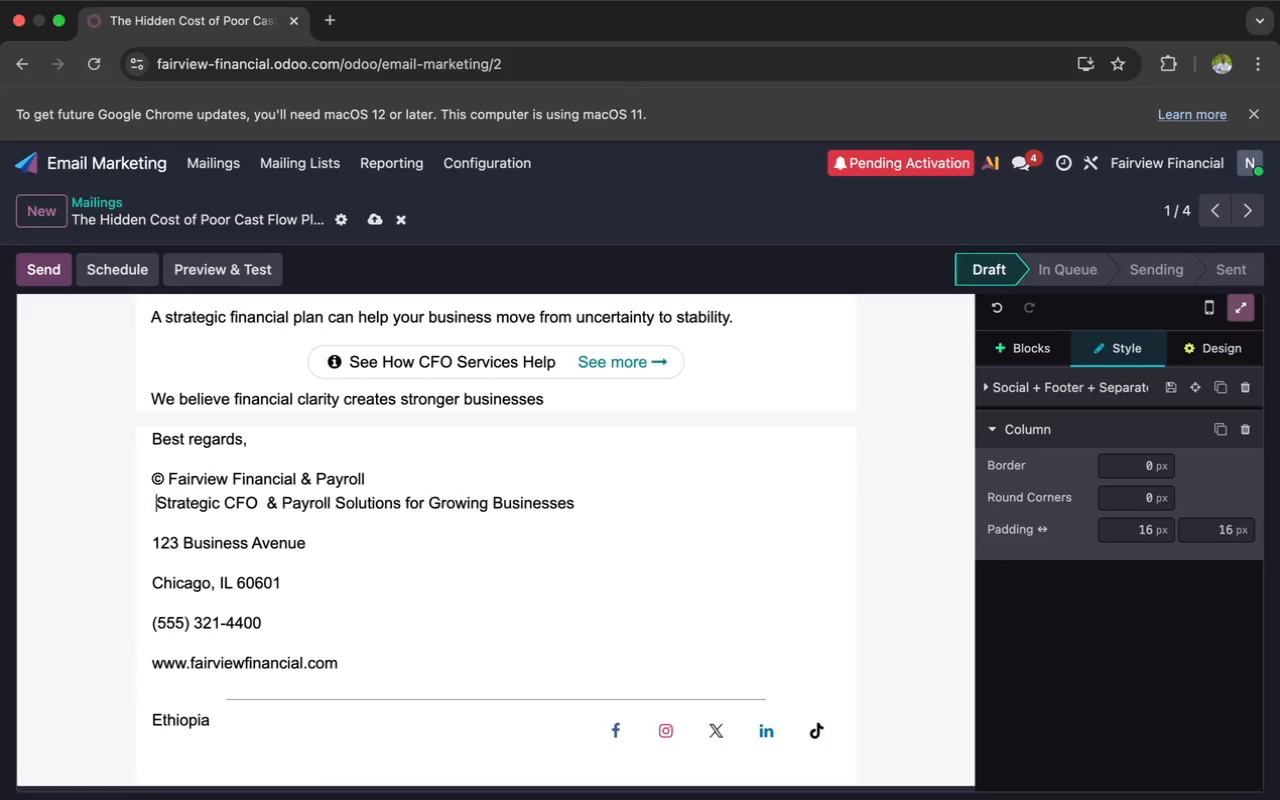 
key(Space)
 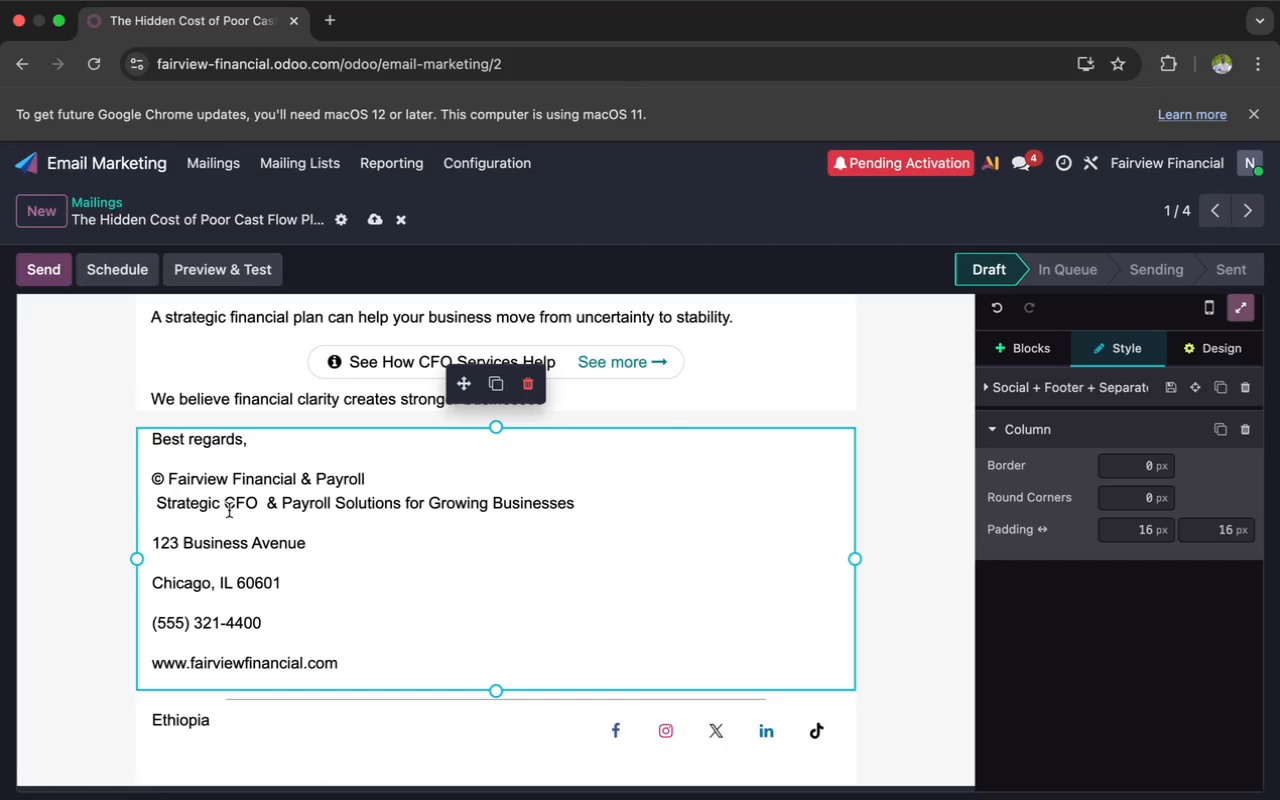 
wait(17.14)
 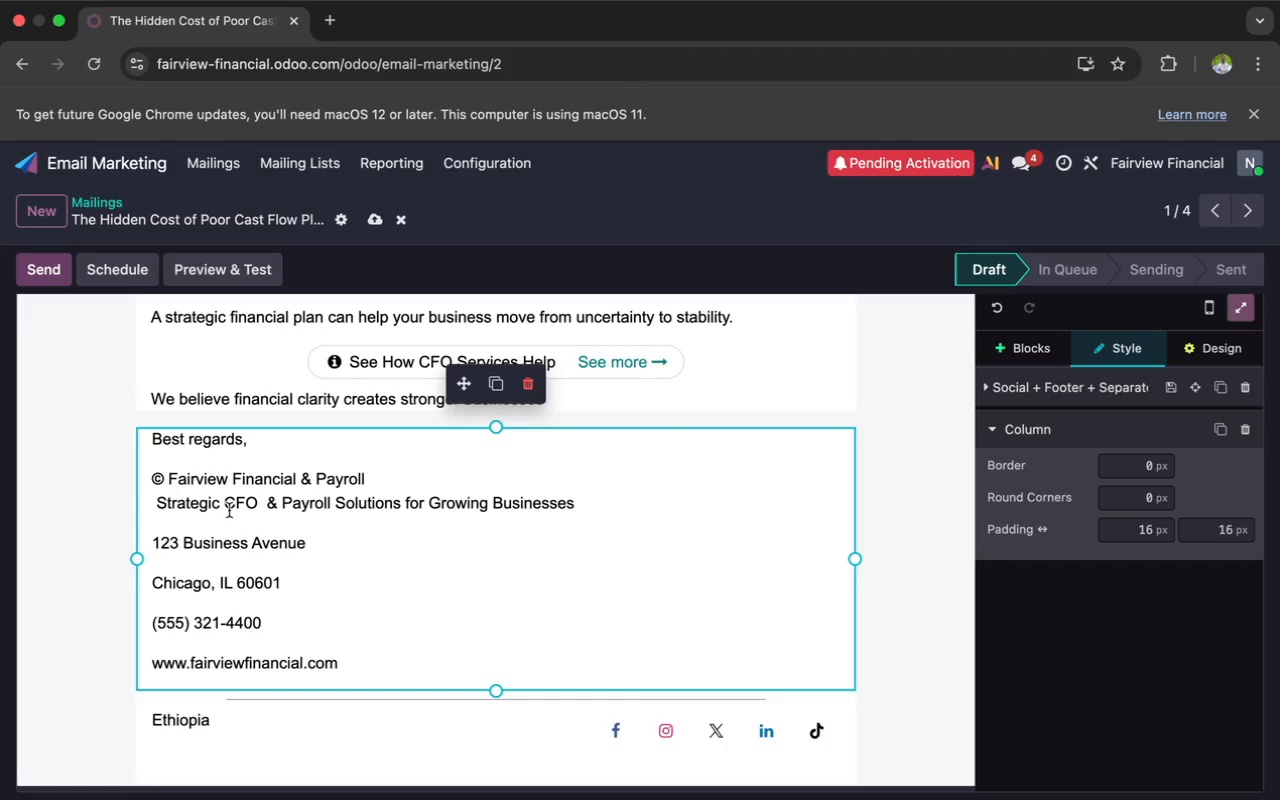 
left_click_drag(start_coordinate=[265, 445], to_coordinate=[149, 439])
 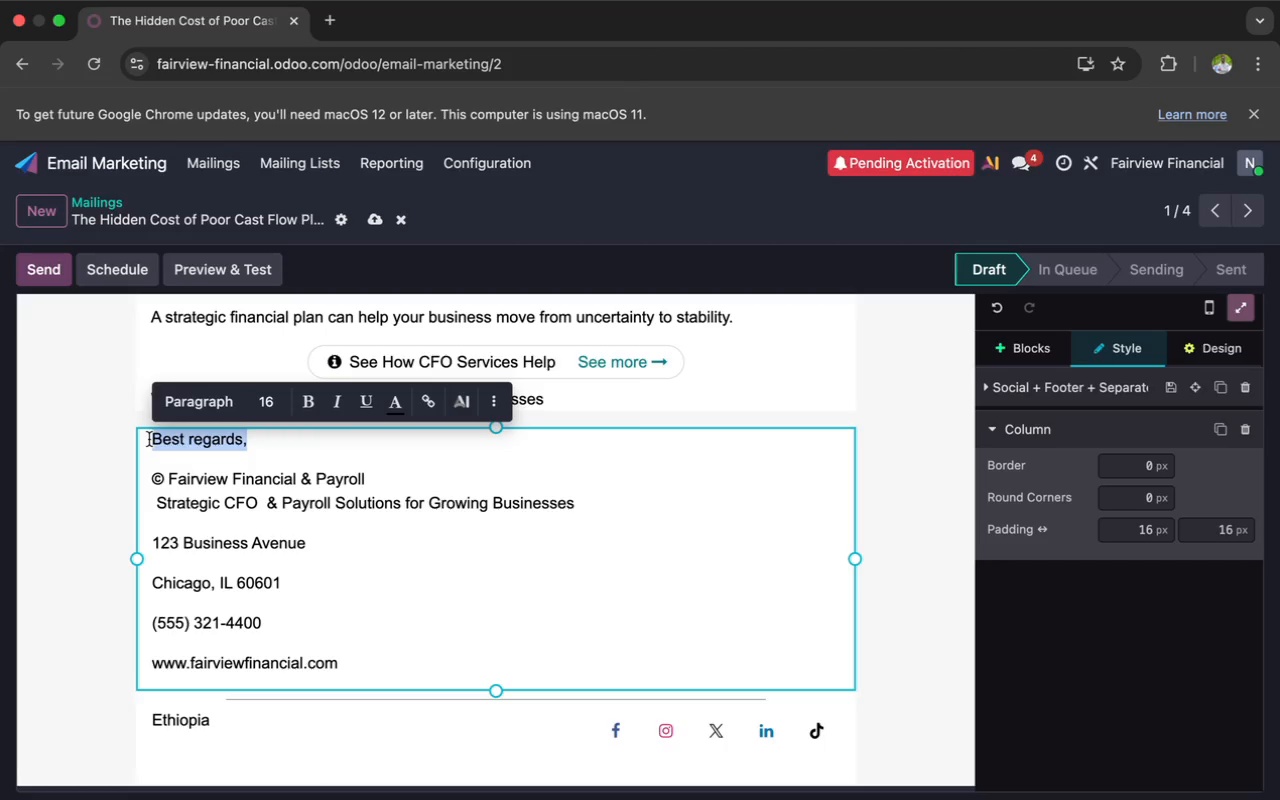 
key(Meta+X)
 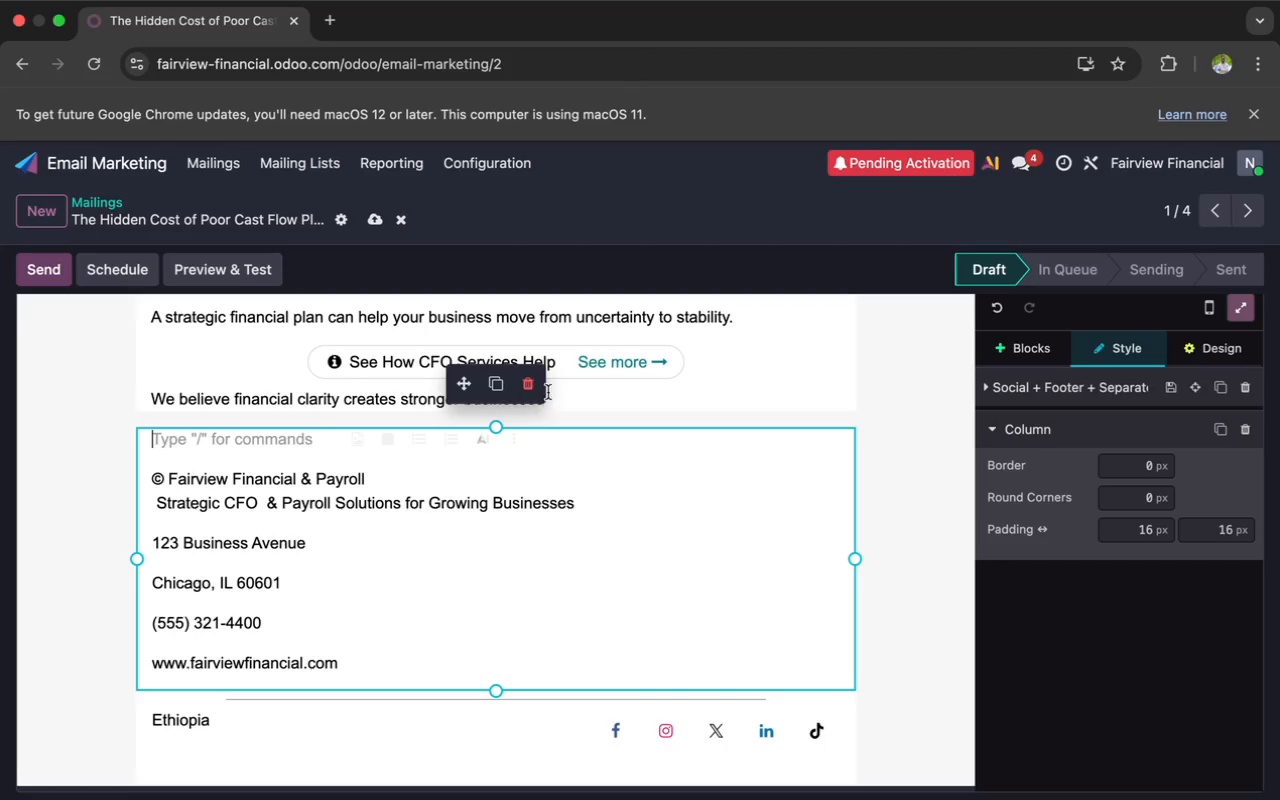 
left_click([572, 388])
 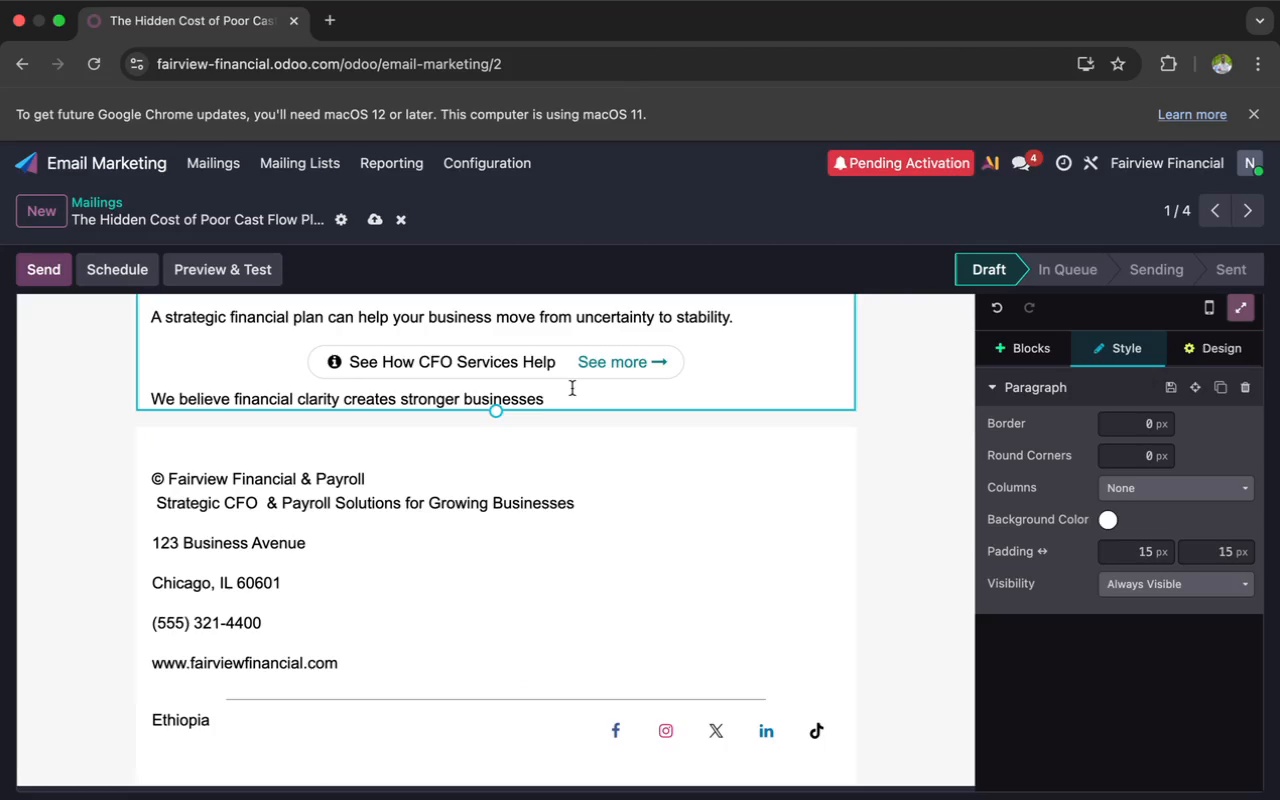 
key(Enter)
 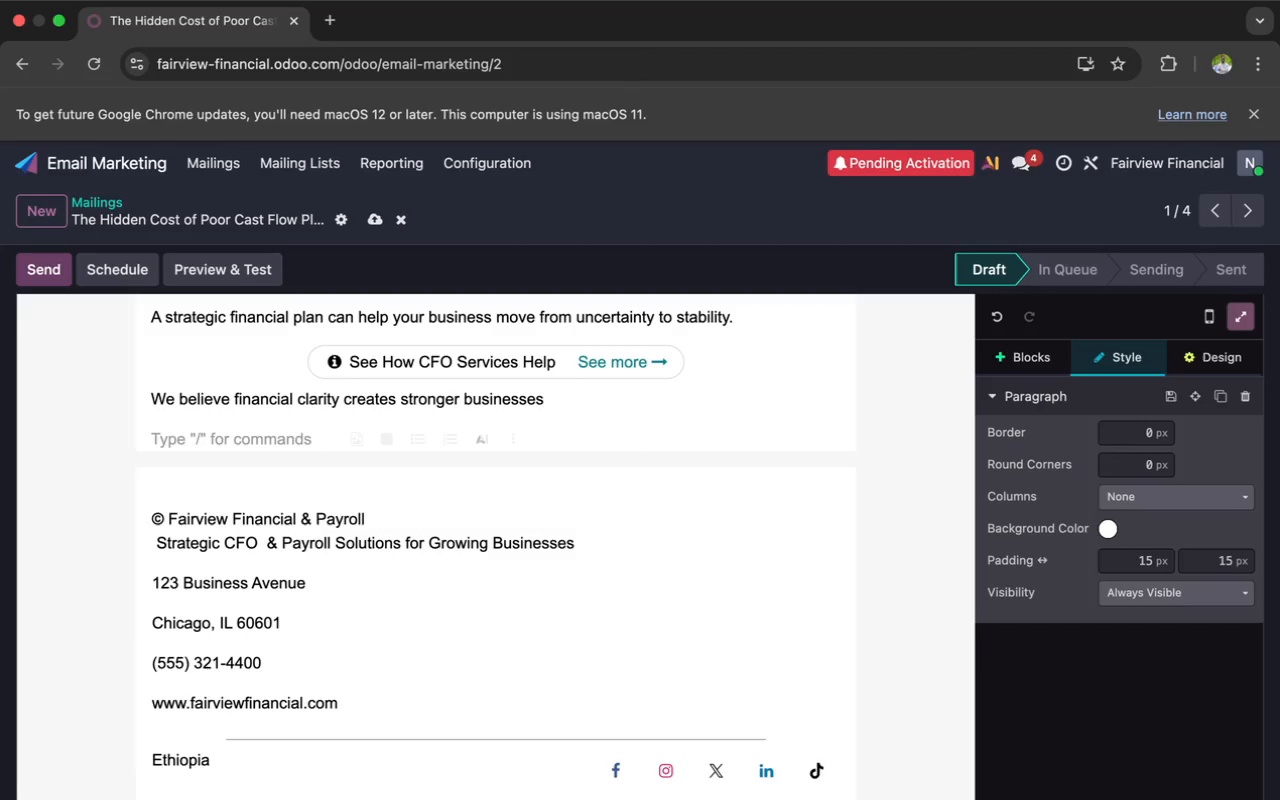 
key(Meta+CommandLeft)
 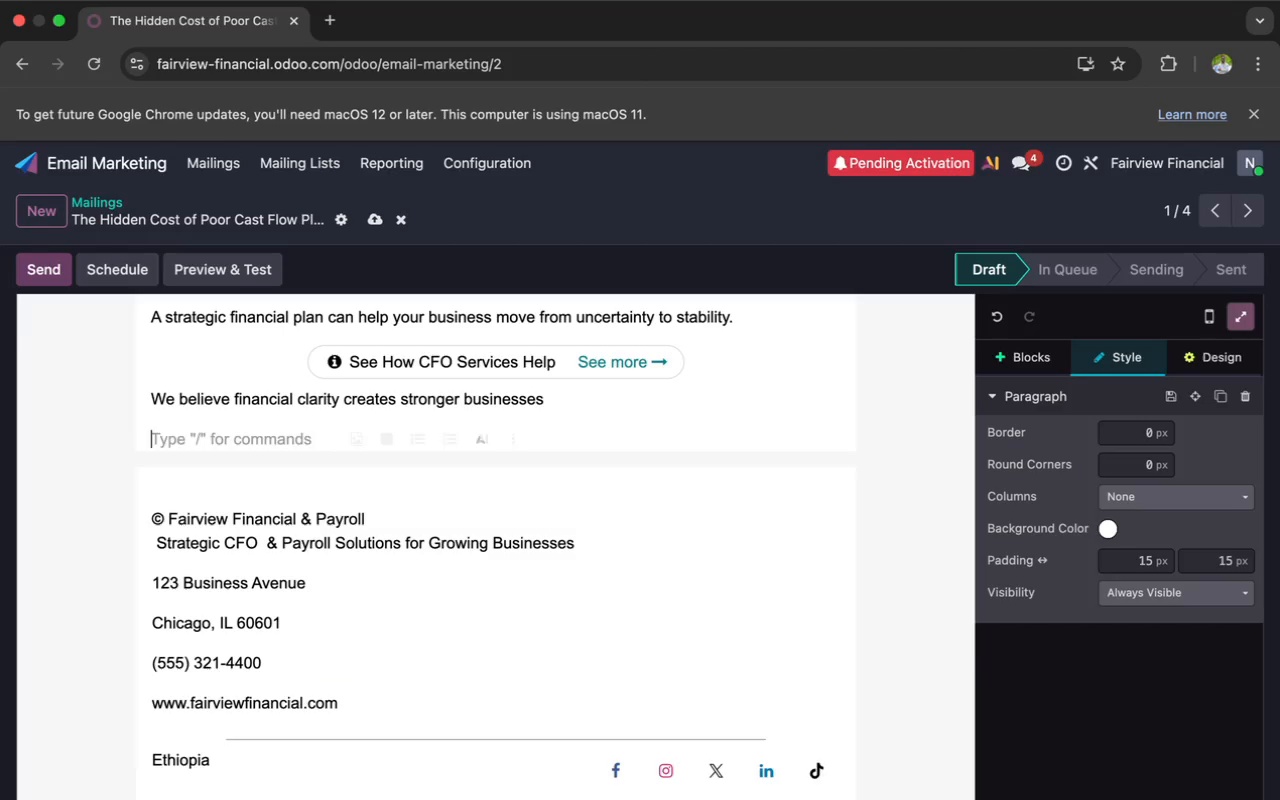 
key(Meta+V)
 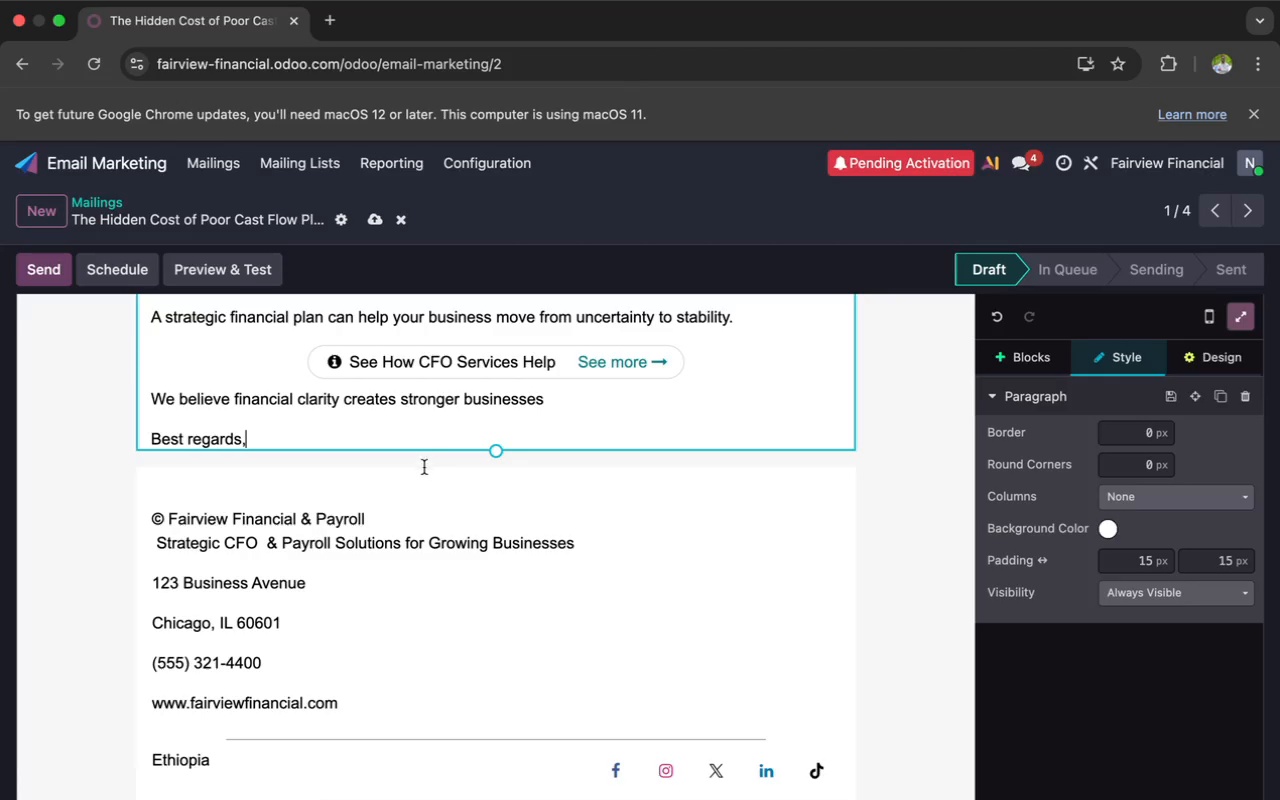 
left_click([409, 481])
 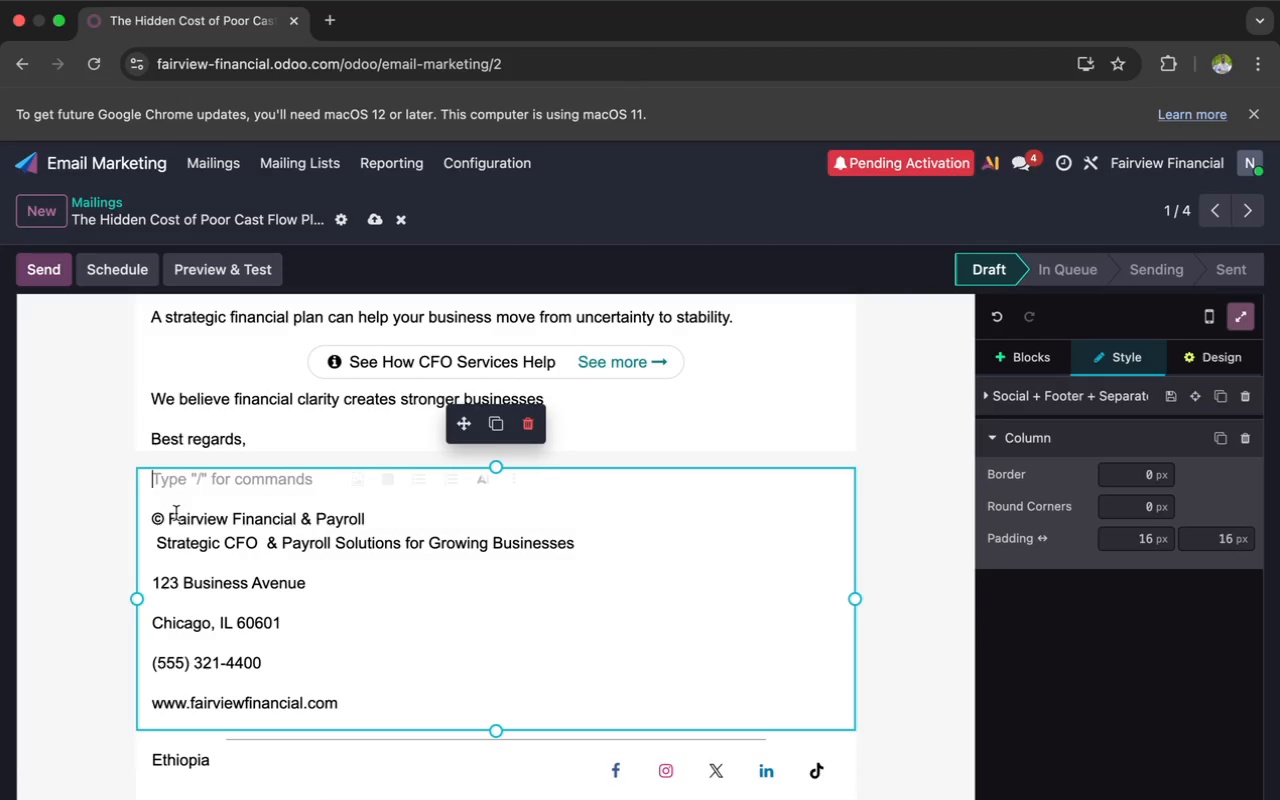 
left_click([153, 521])
 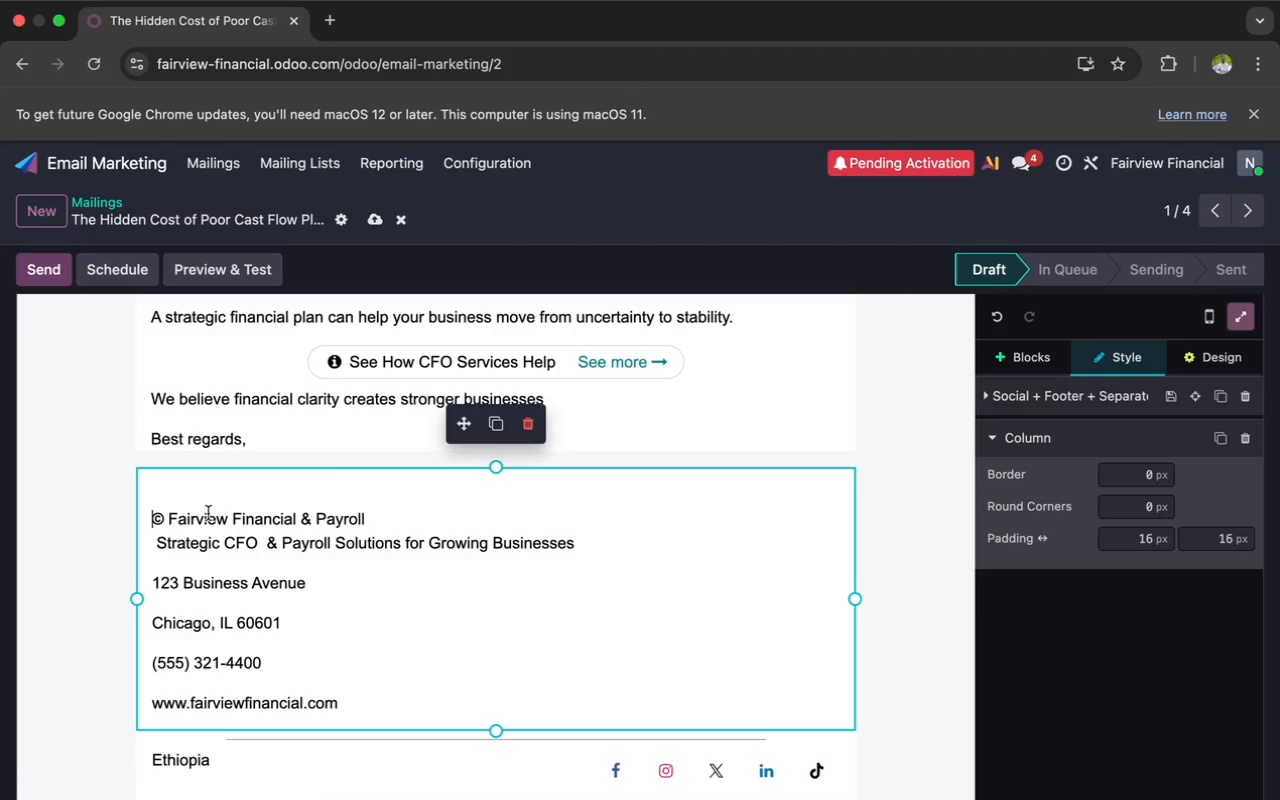 
key(Backspace)
 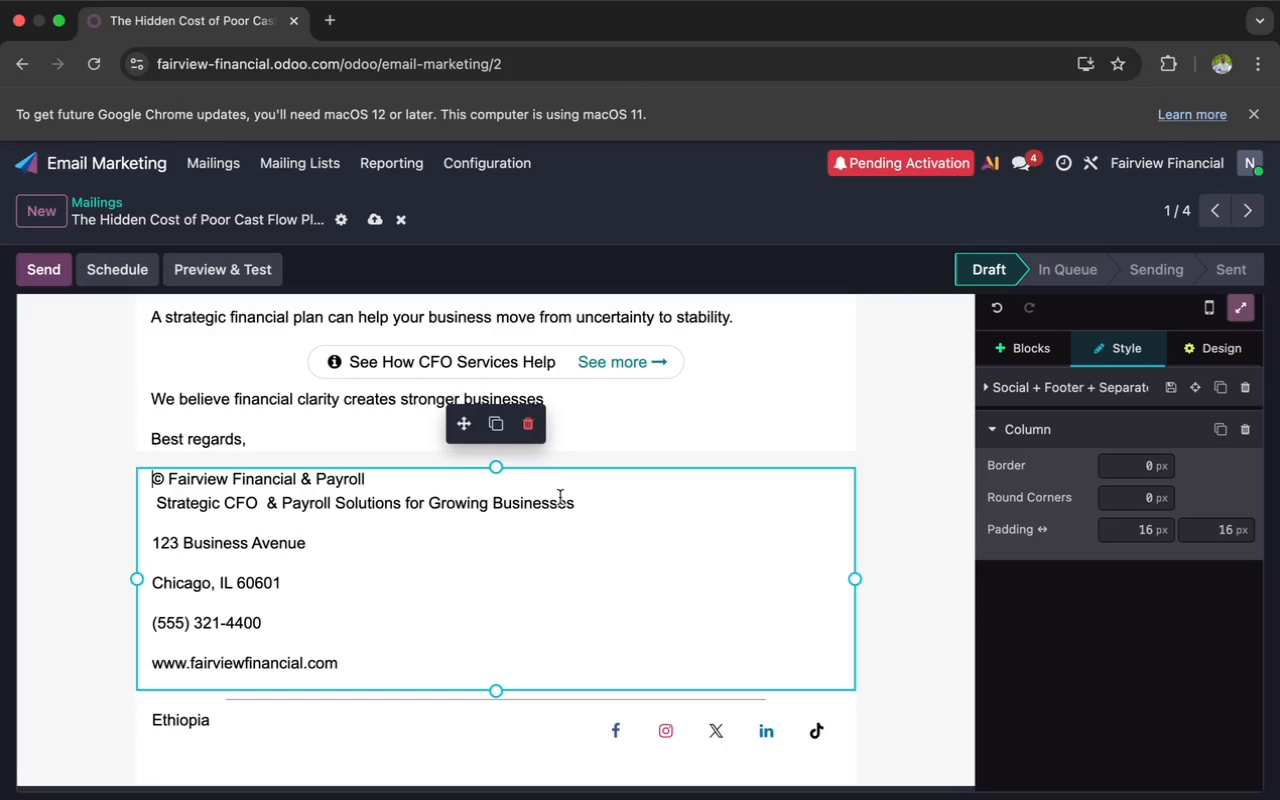 
left_click_drag(start_coordinate=[579, 506], to_coordinate=[251, 518])
 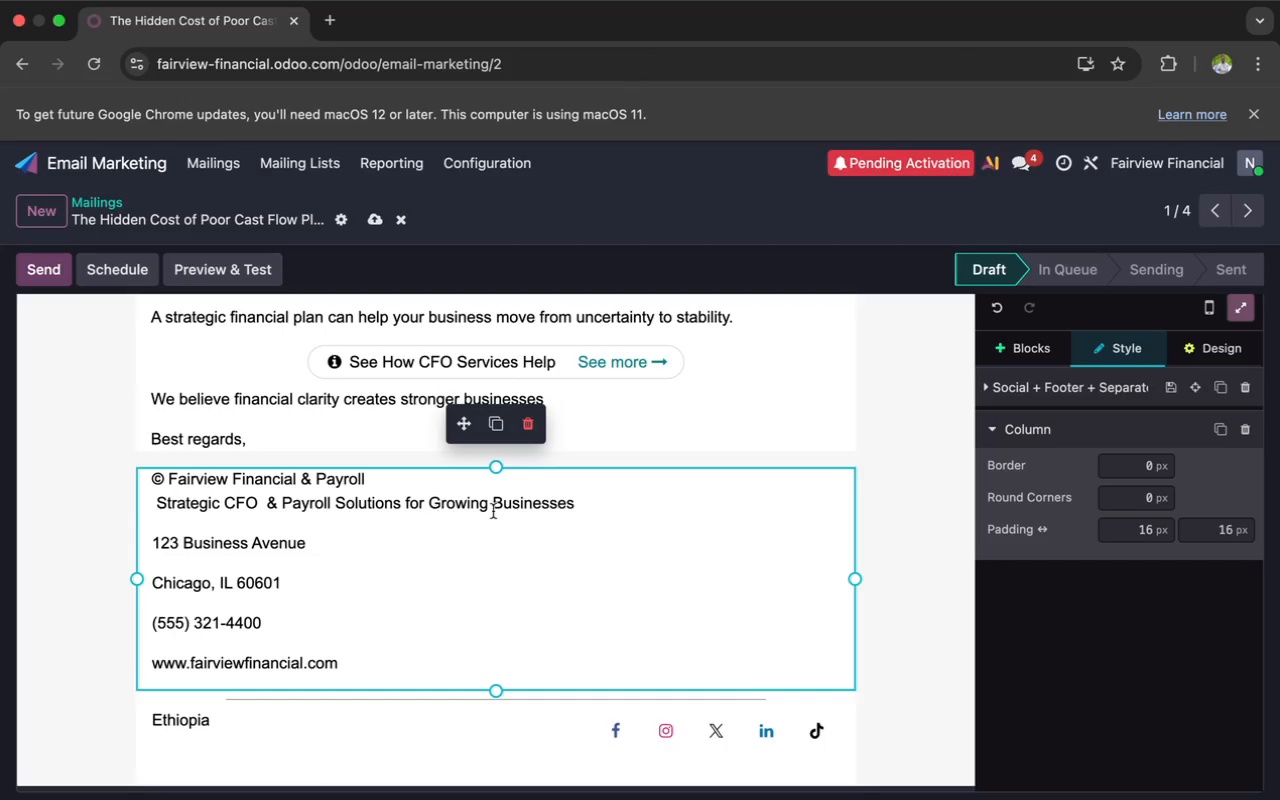 
left_click_drag(start_coordinate=[591, 506], to_coordinate=[154, 504])
 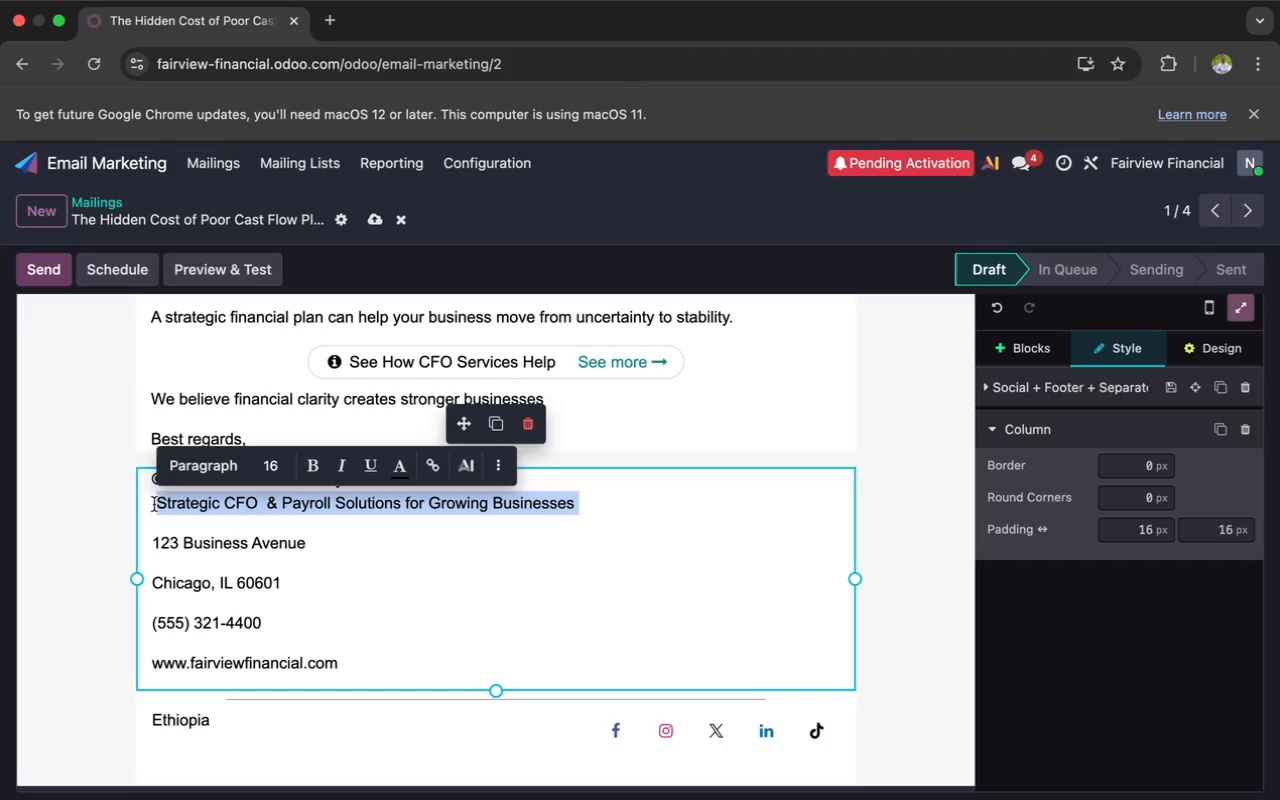 
key(Backspace)
 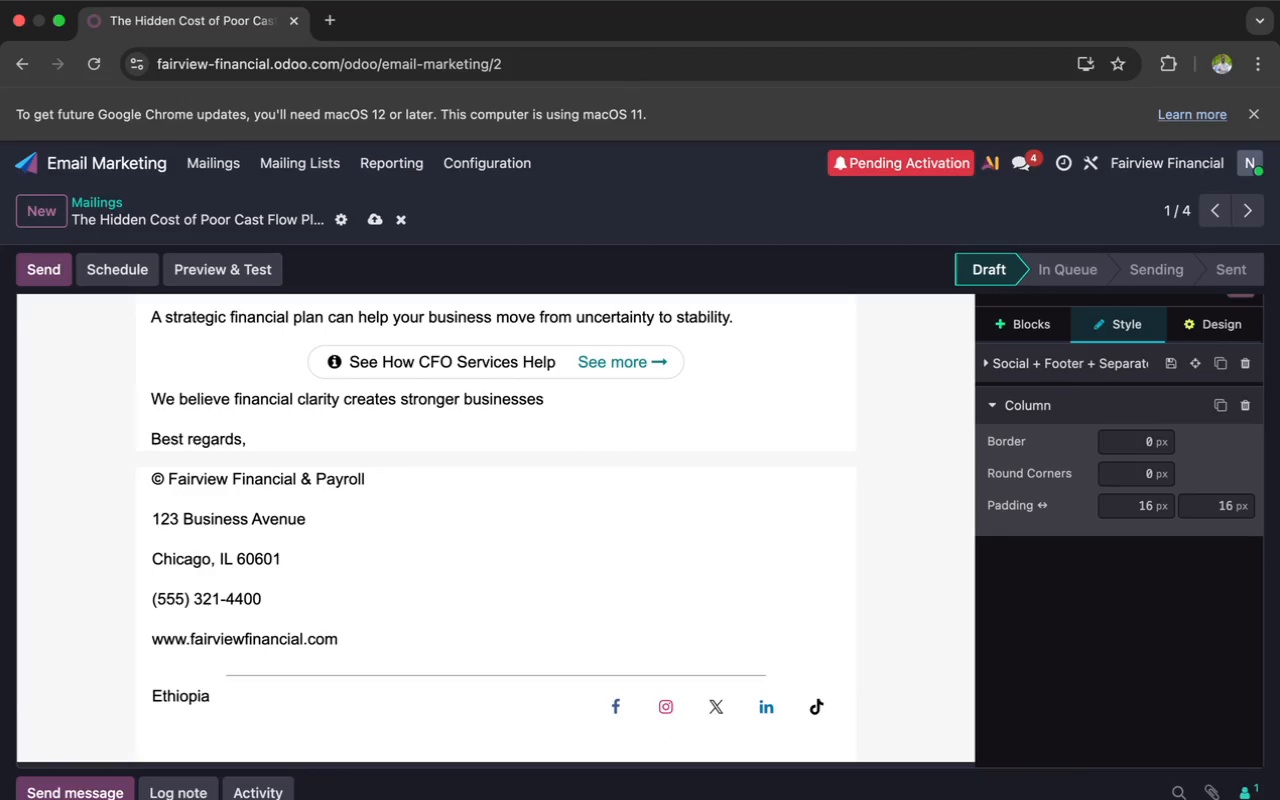 
wait(6.88)
 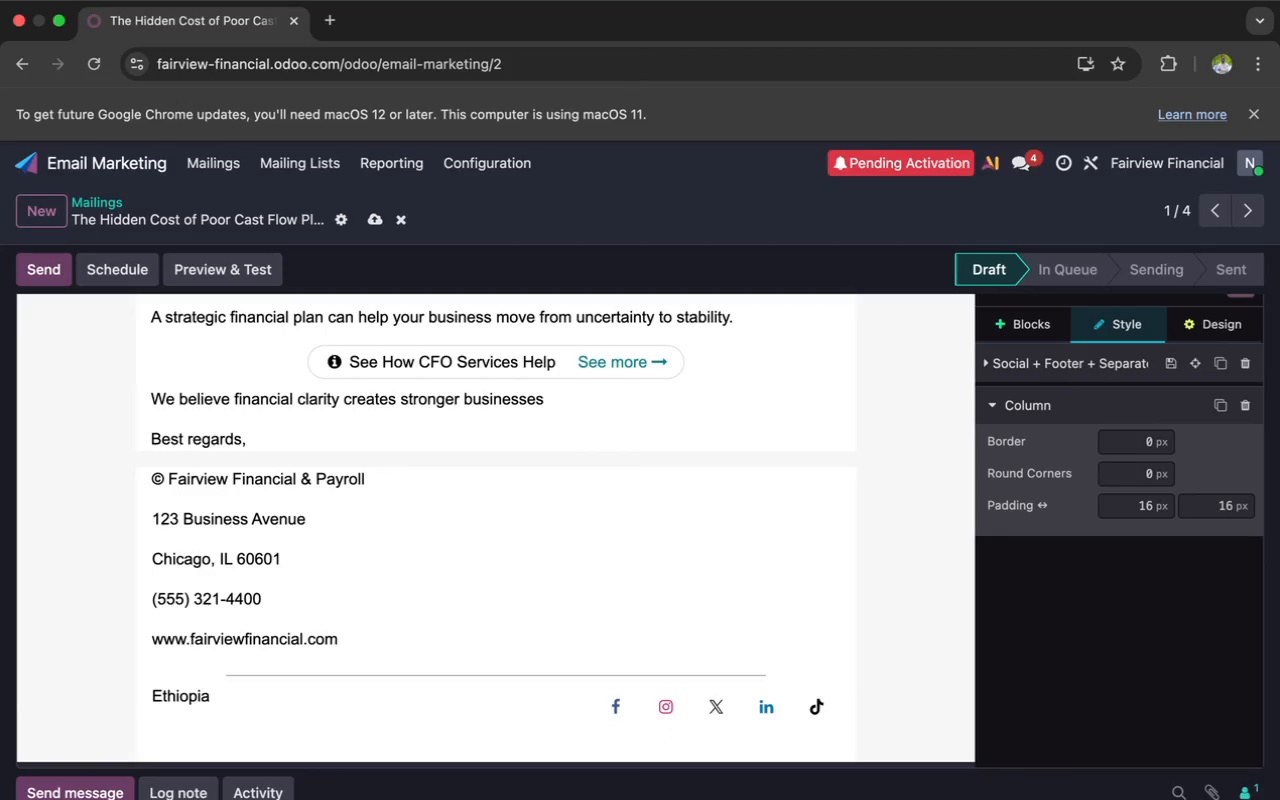 
type(Fr)
 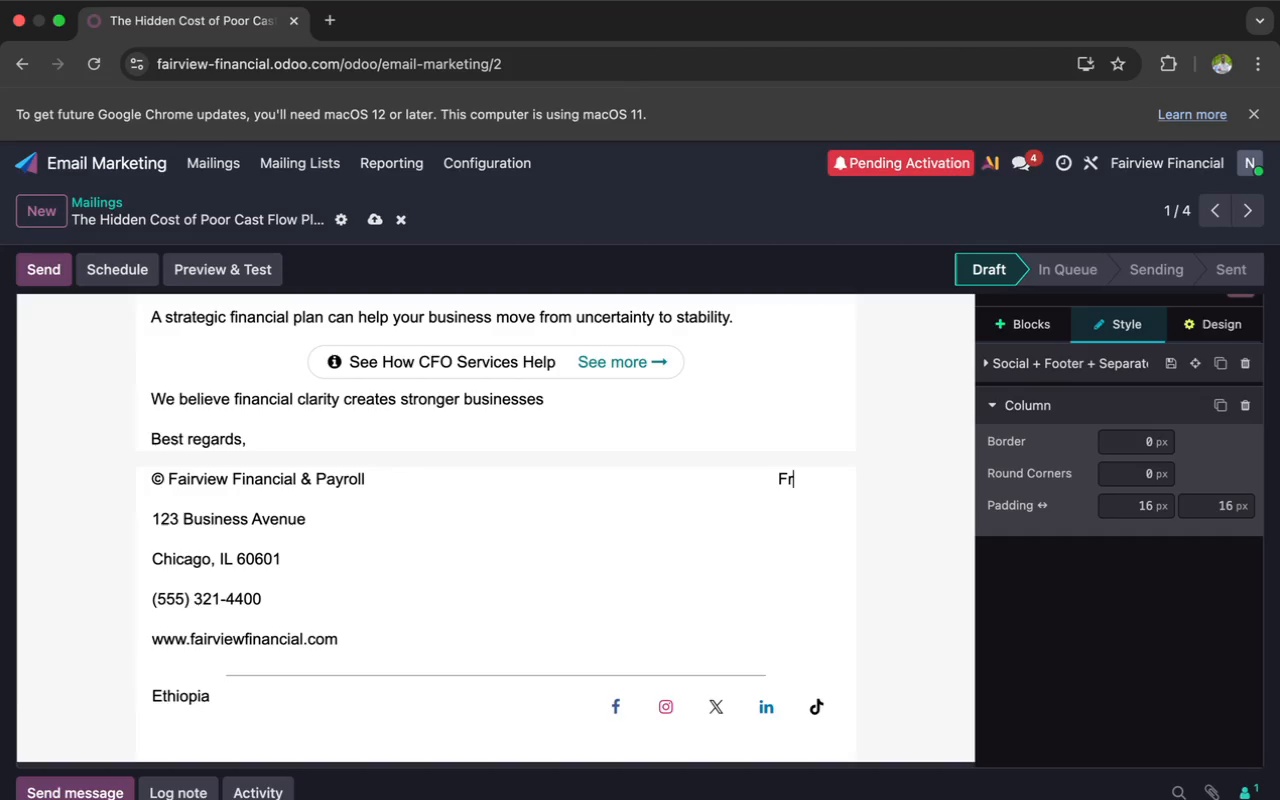 
key(A)
 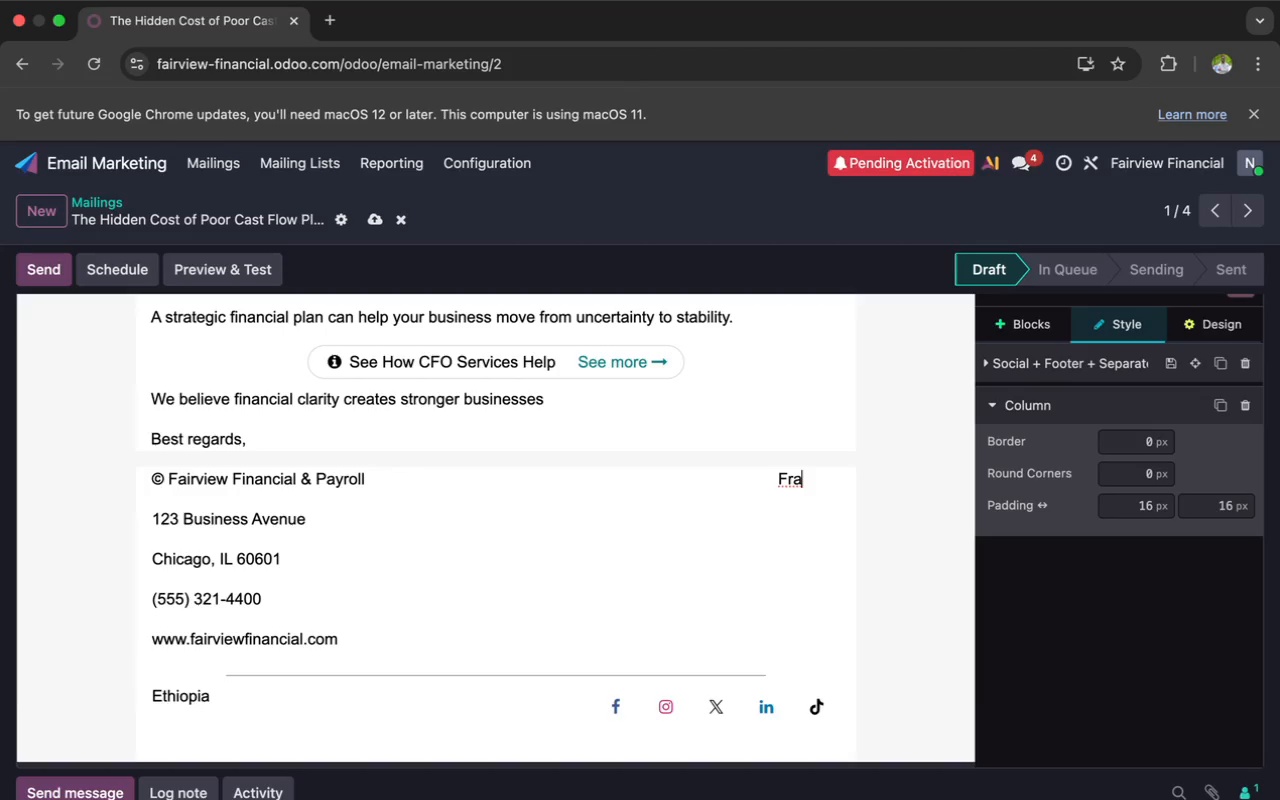 
wait(59.59)
 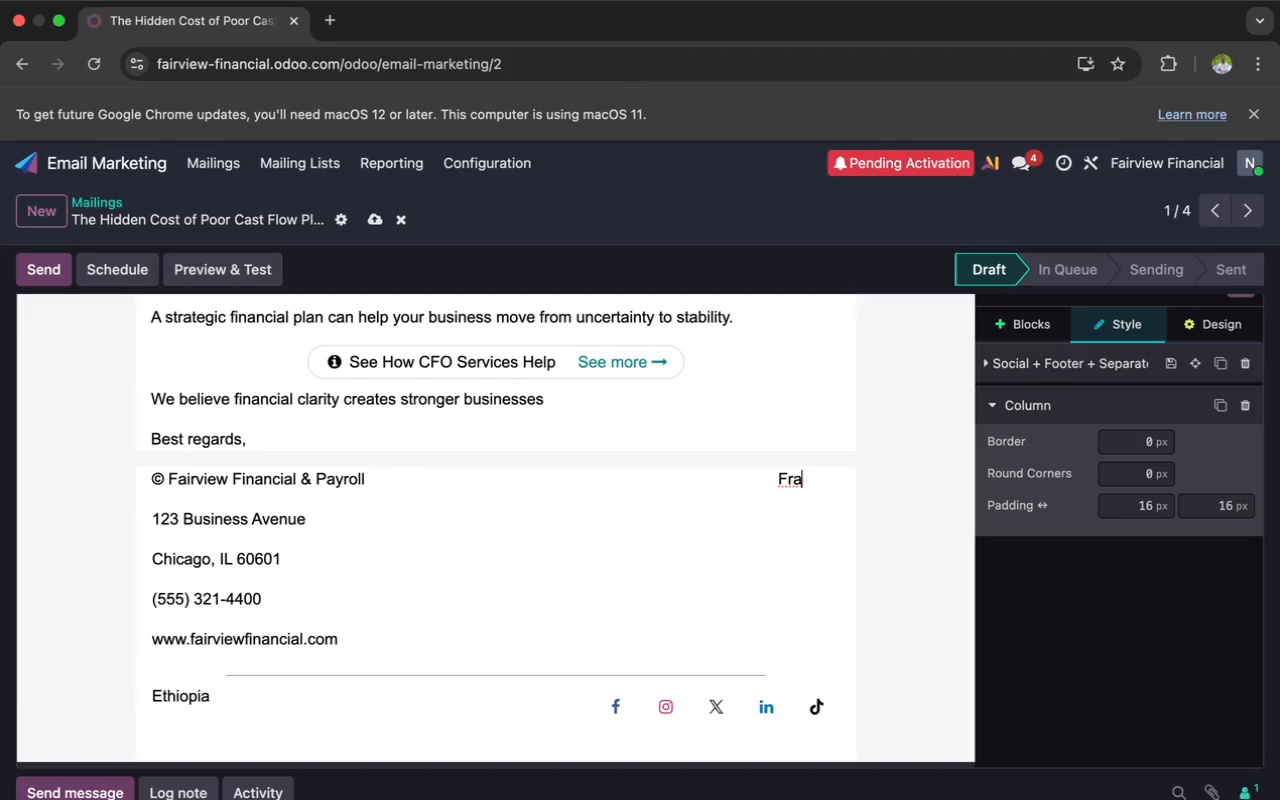 
type(ction)
 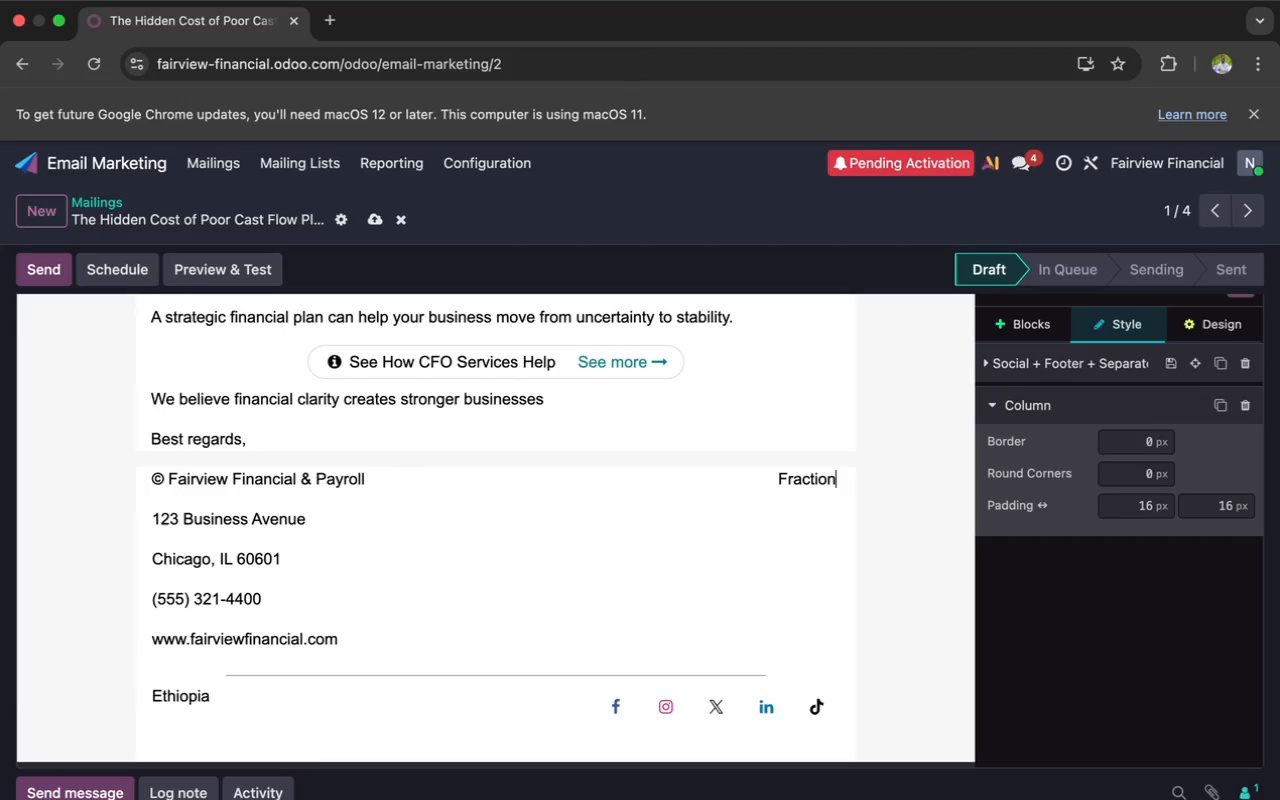 
wait(22.55)
 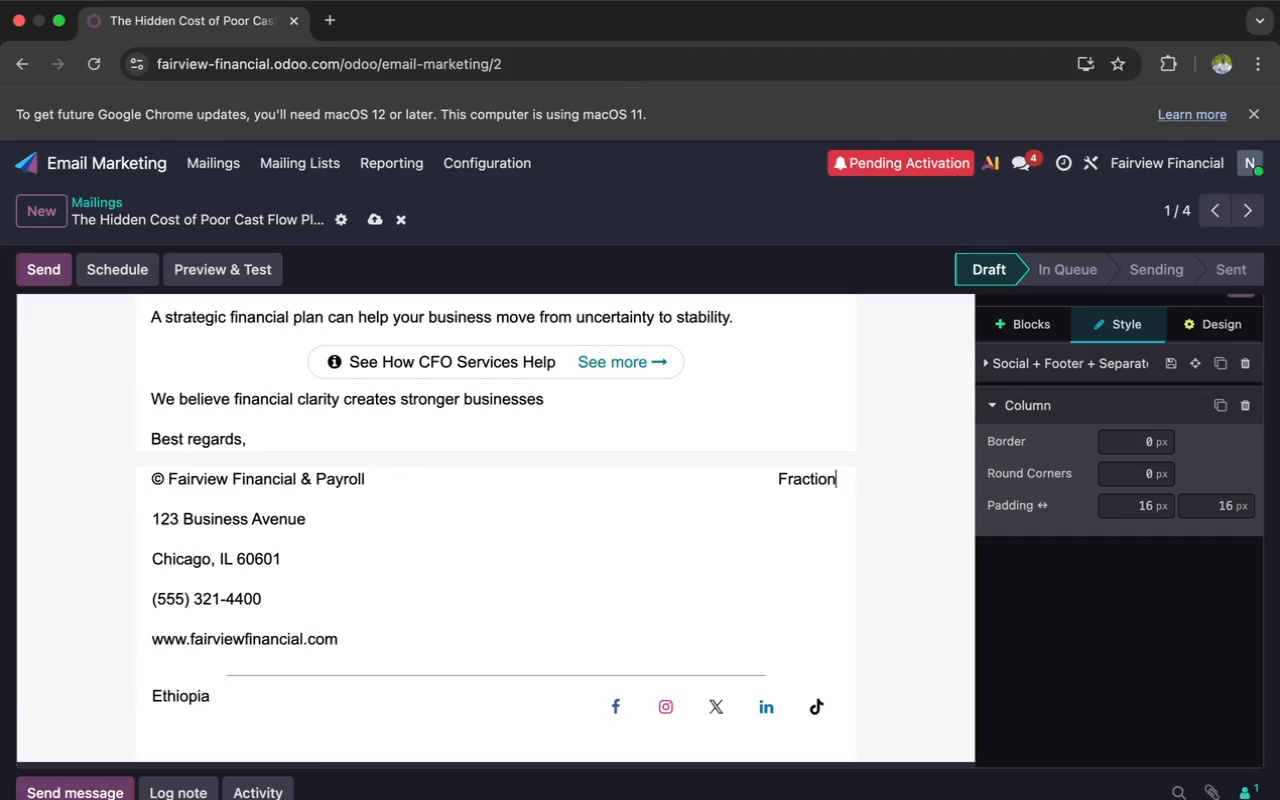 
type(al)
 